 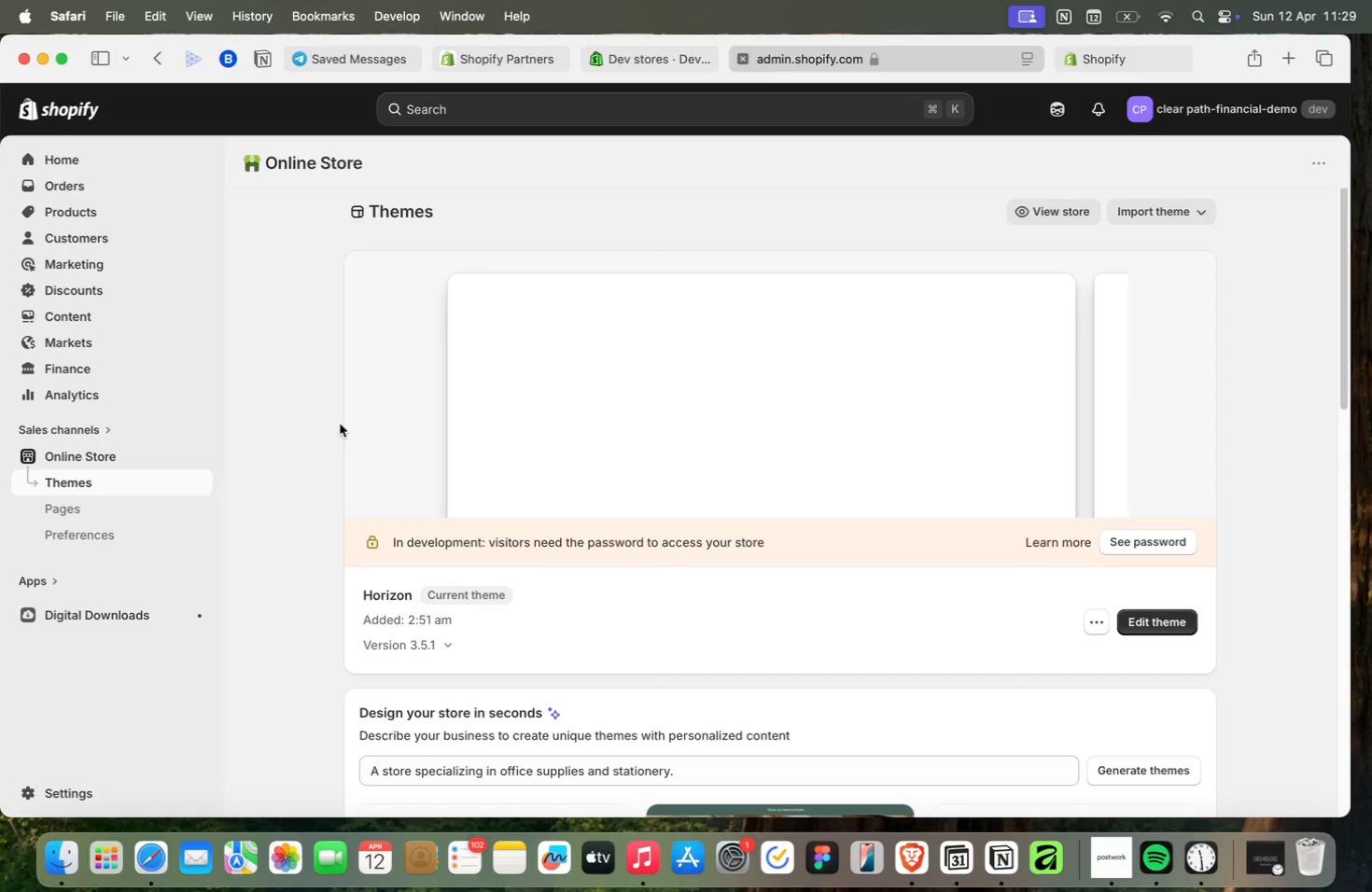 
scroll: coordinate [964, 664], scroll_direction: down, amount: 3.0
 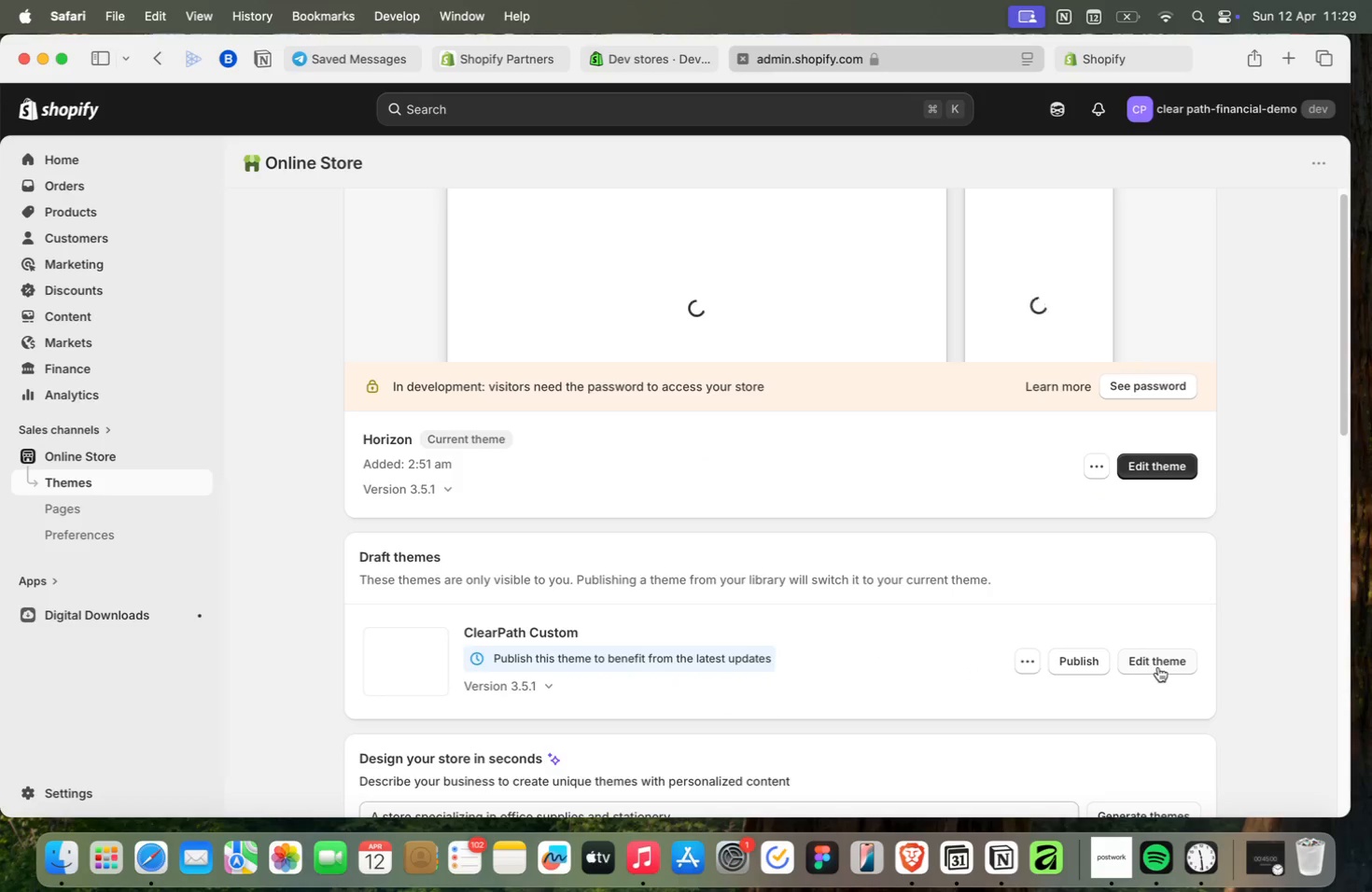 
wait(5.02)
 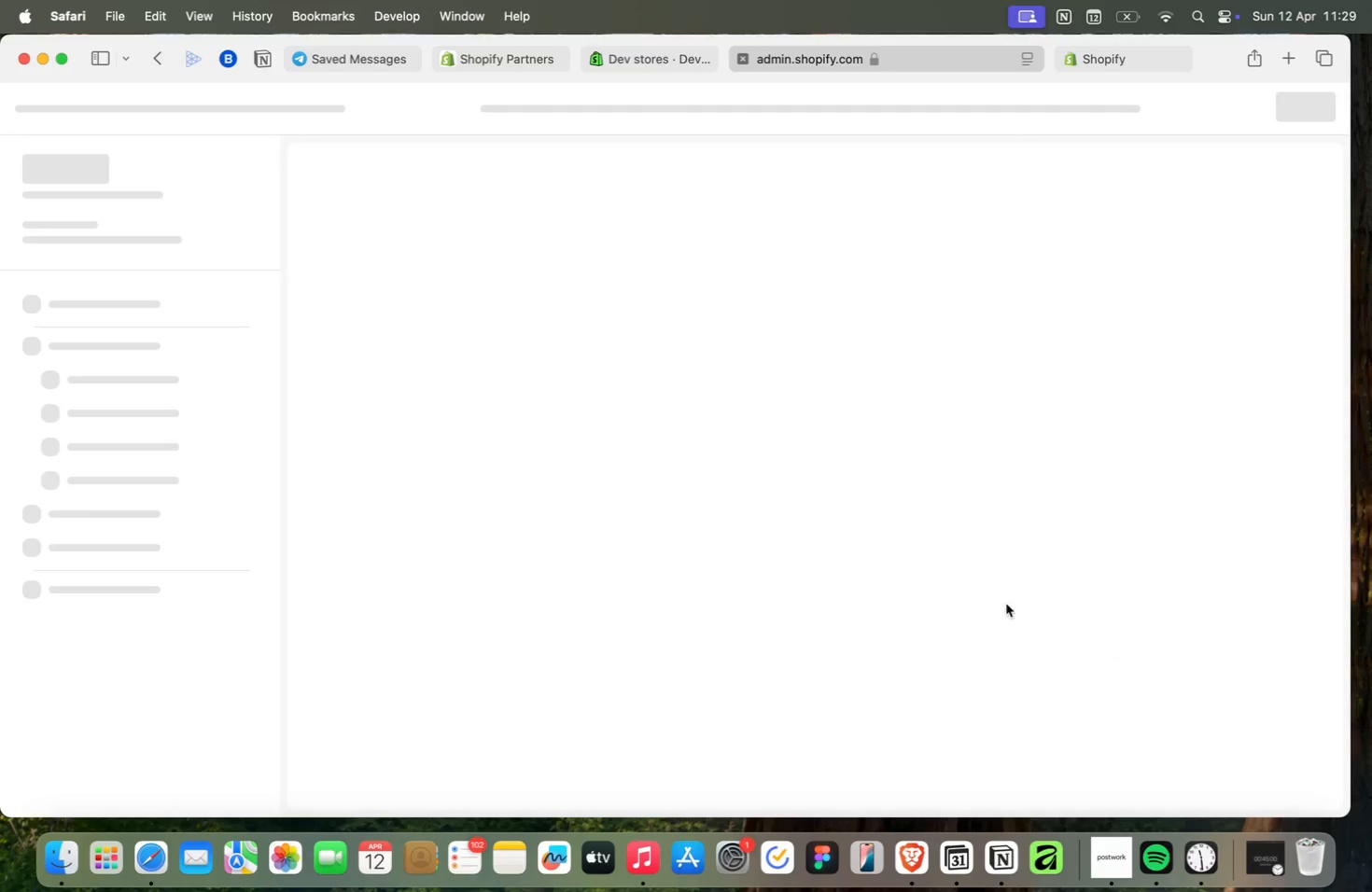 
scroll: coordinate [489, 547], scroll_direction: down, amount: 10.0
 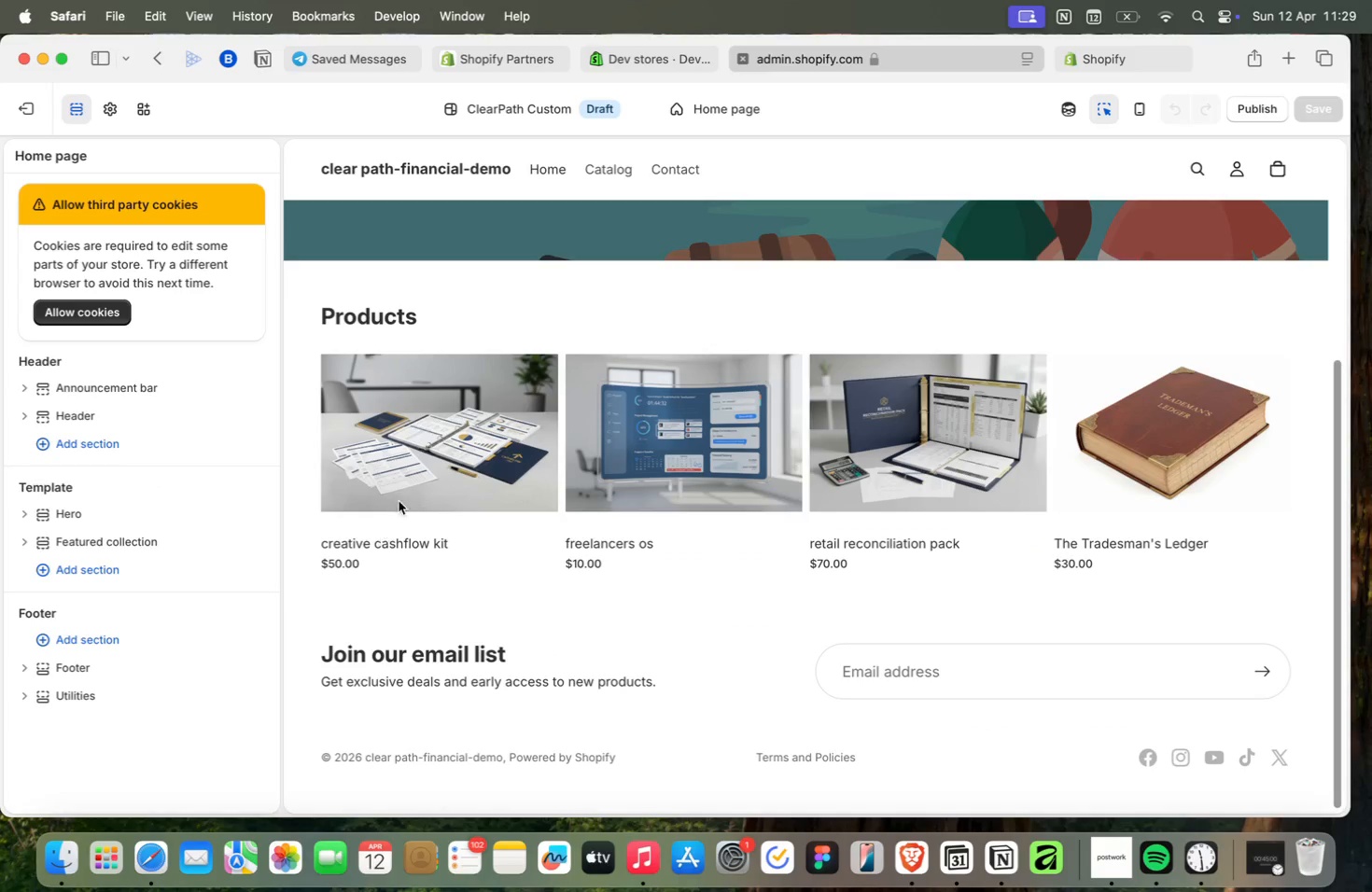 
wait(11.12)
 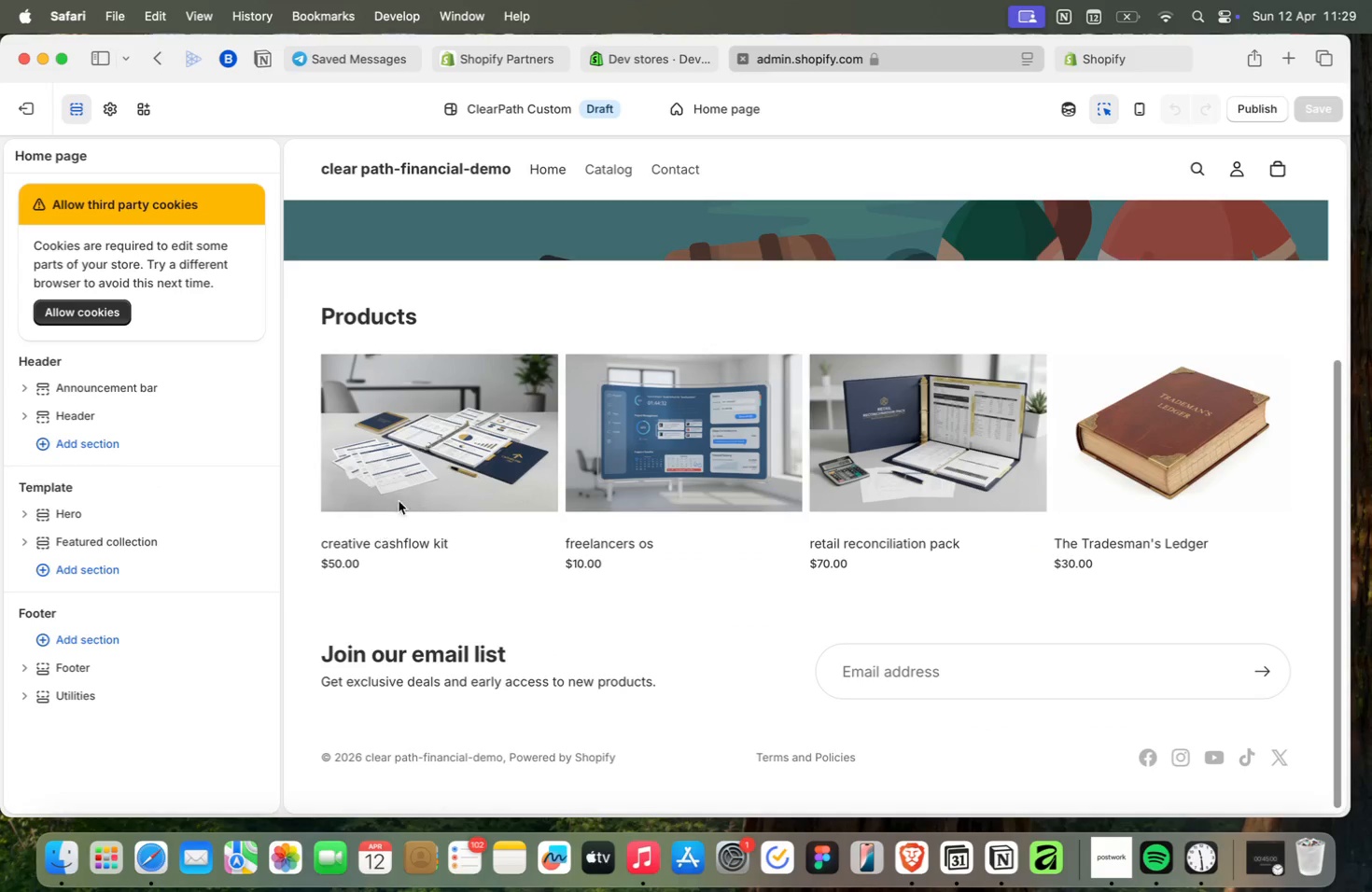 
left_click([87, 438])
 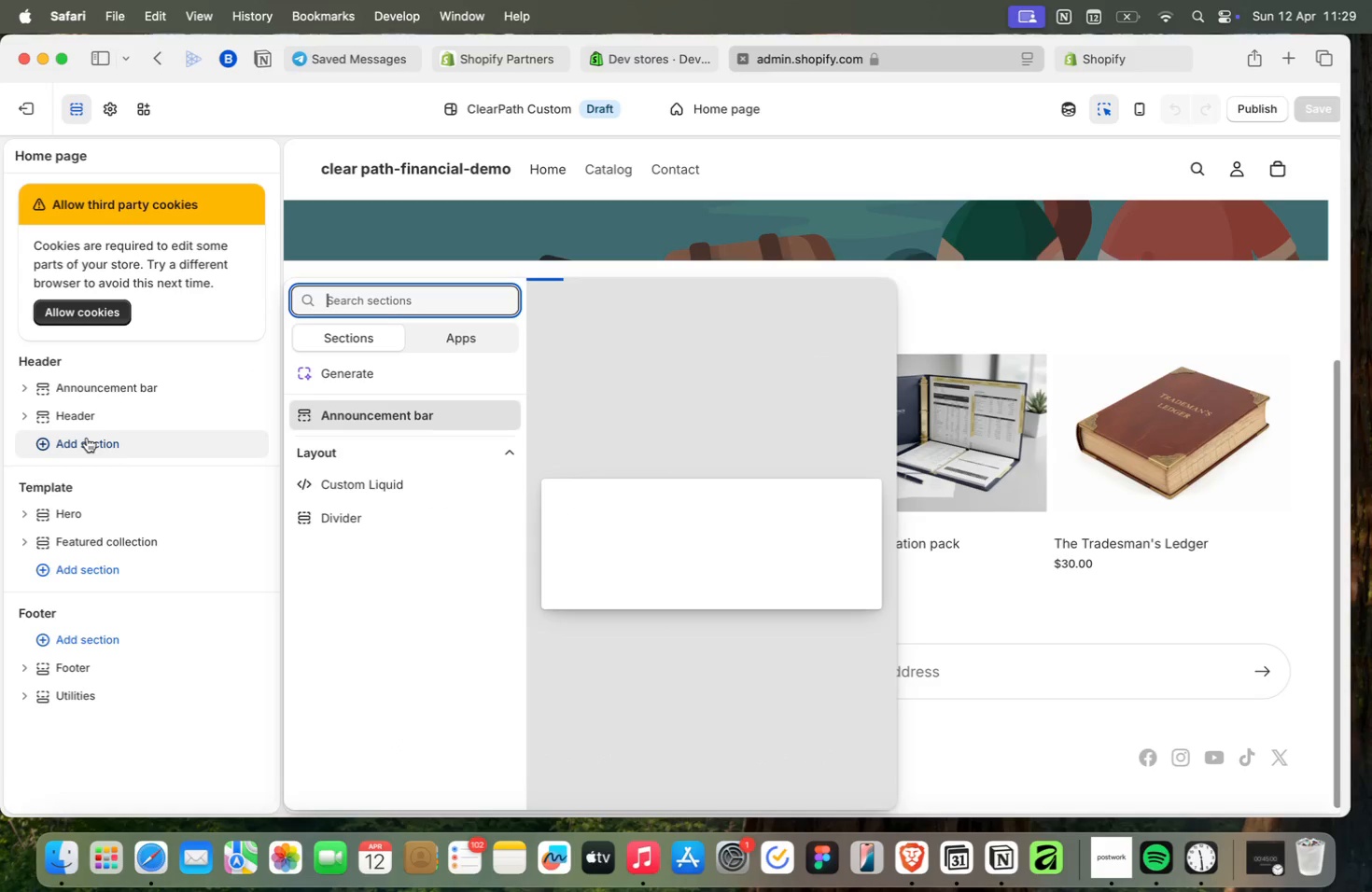 
type(ki)
key(Backspace)
key(Backspace)
 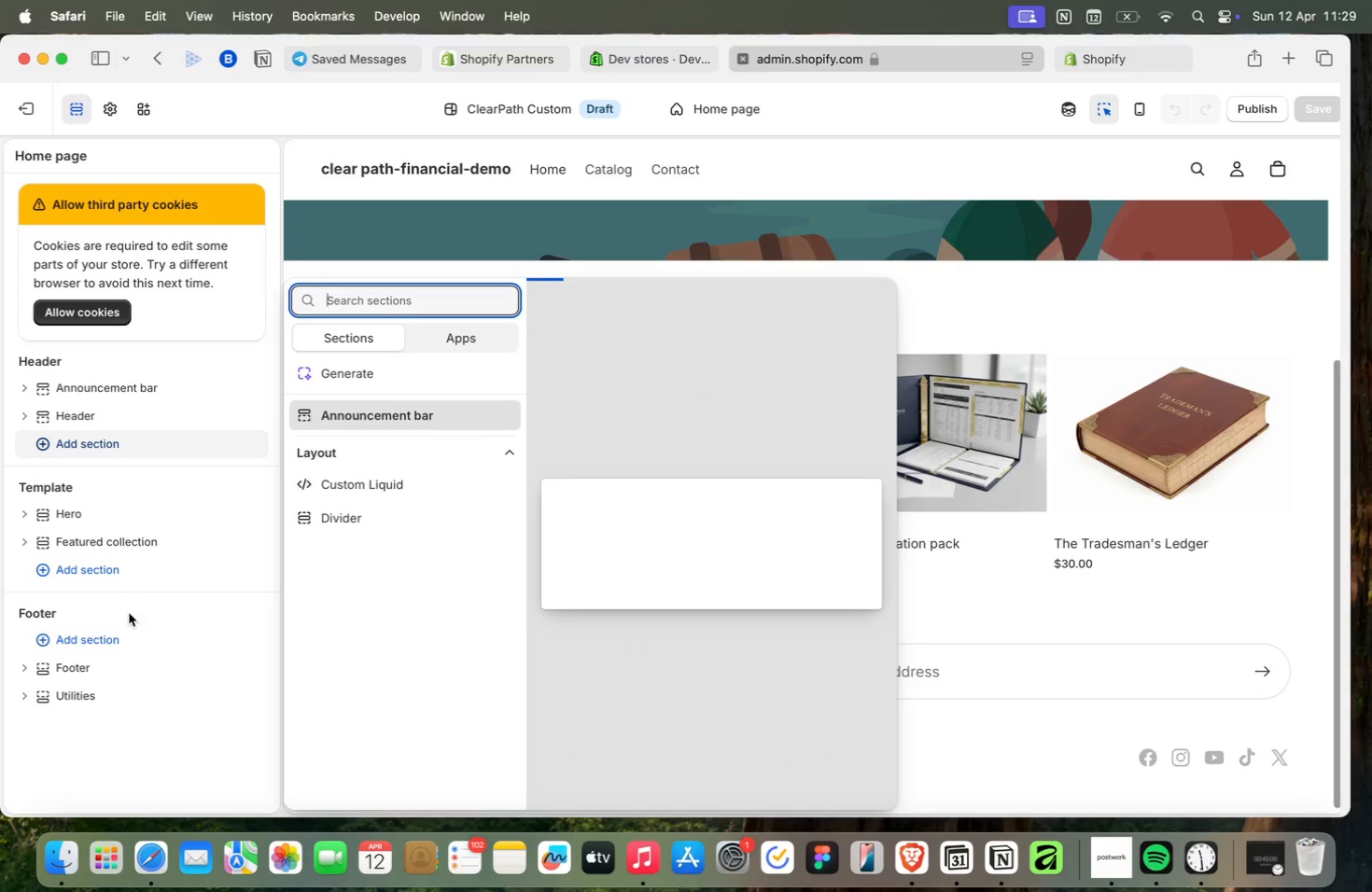 
left_click([211, 665])
 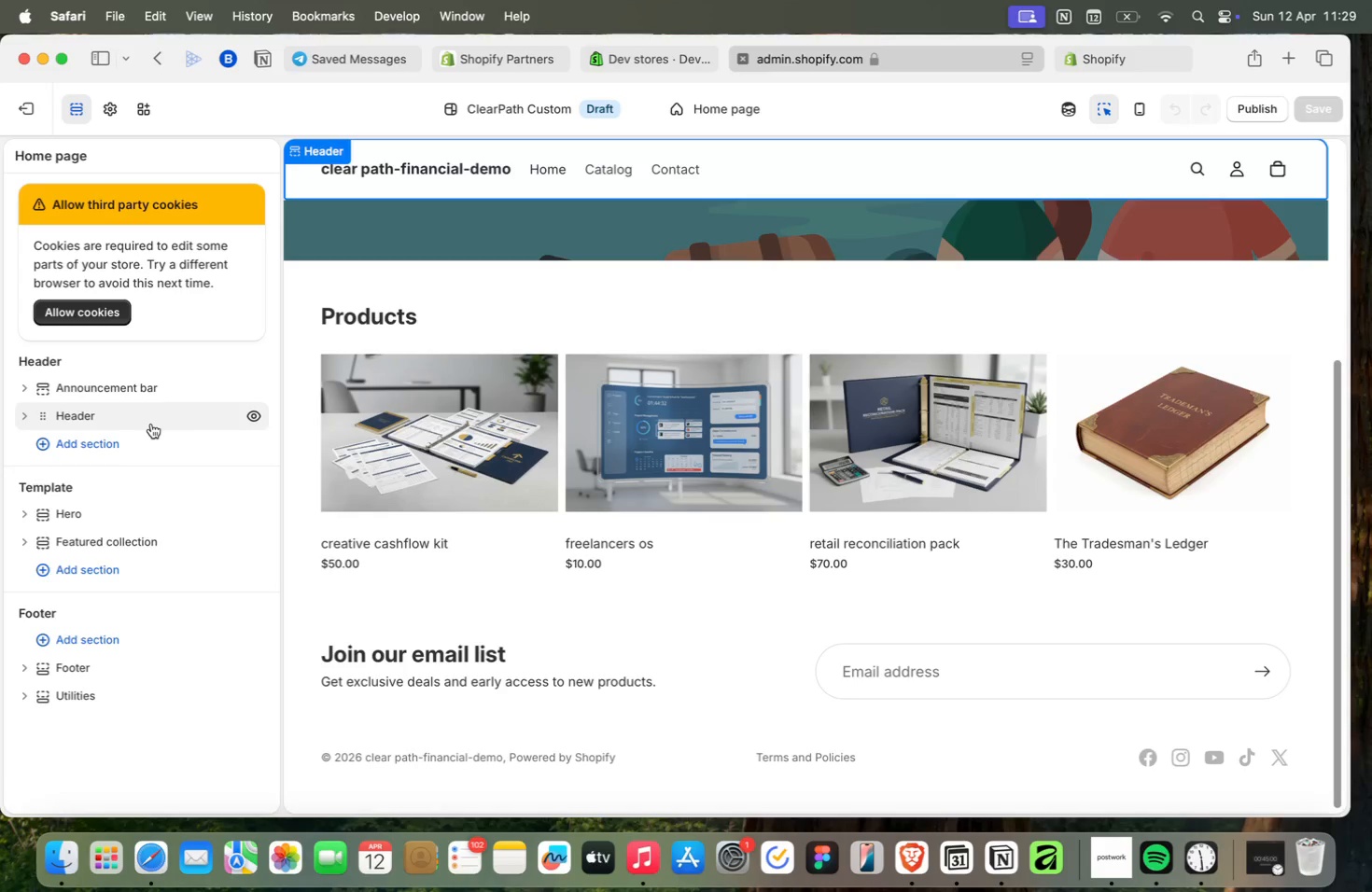 
scroll: coordinate [432, 616], scroll_direction: down, amount: 7.0
 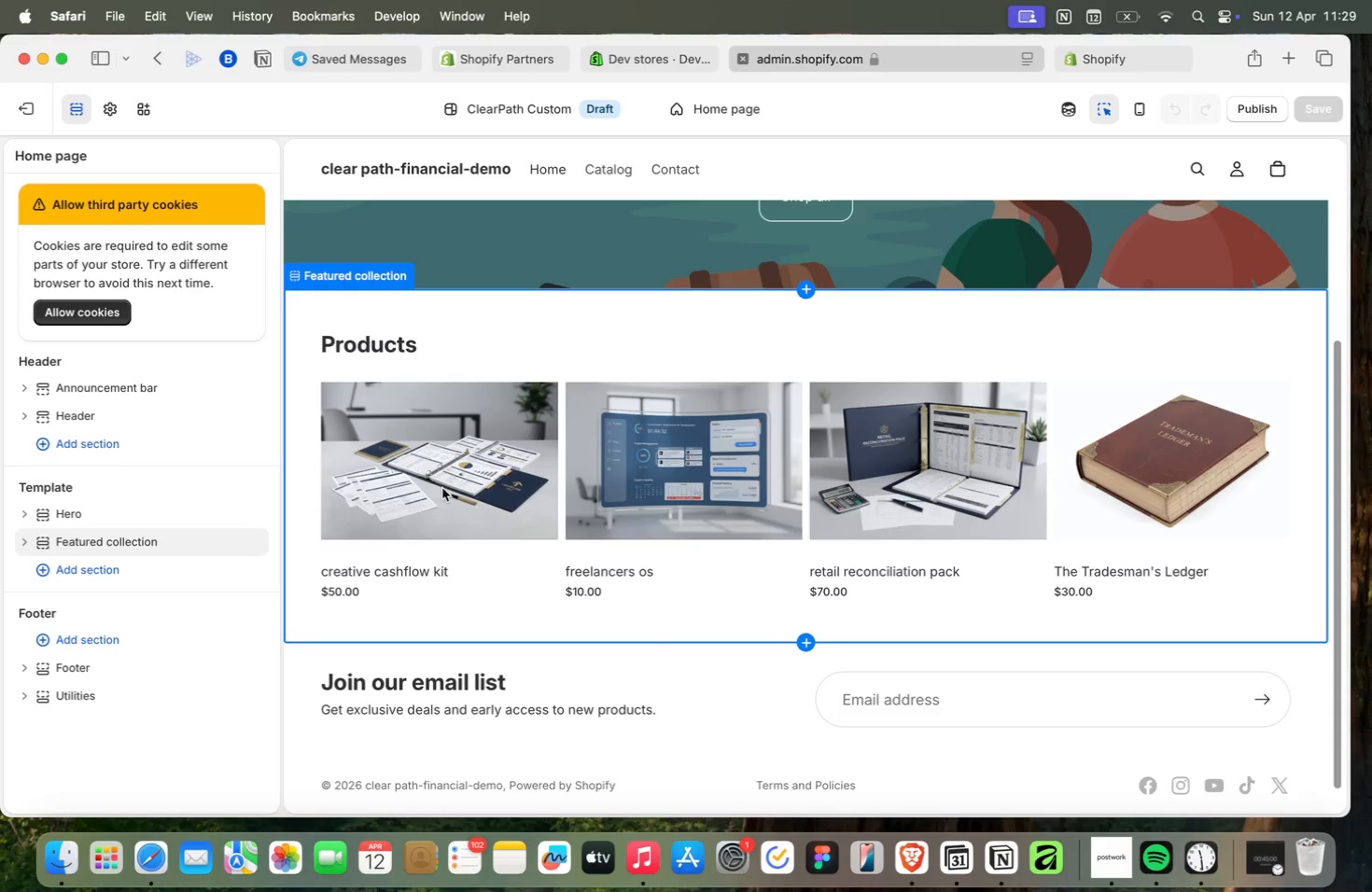 
scroll: coordinate [443, 480], scroll_direction: up, amount: 6.0
 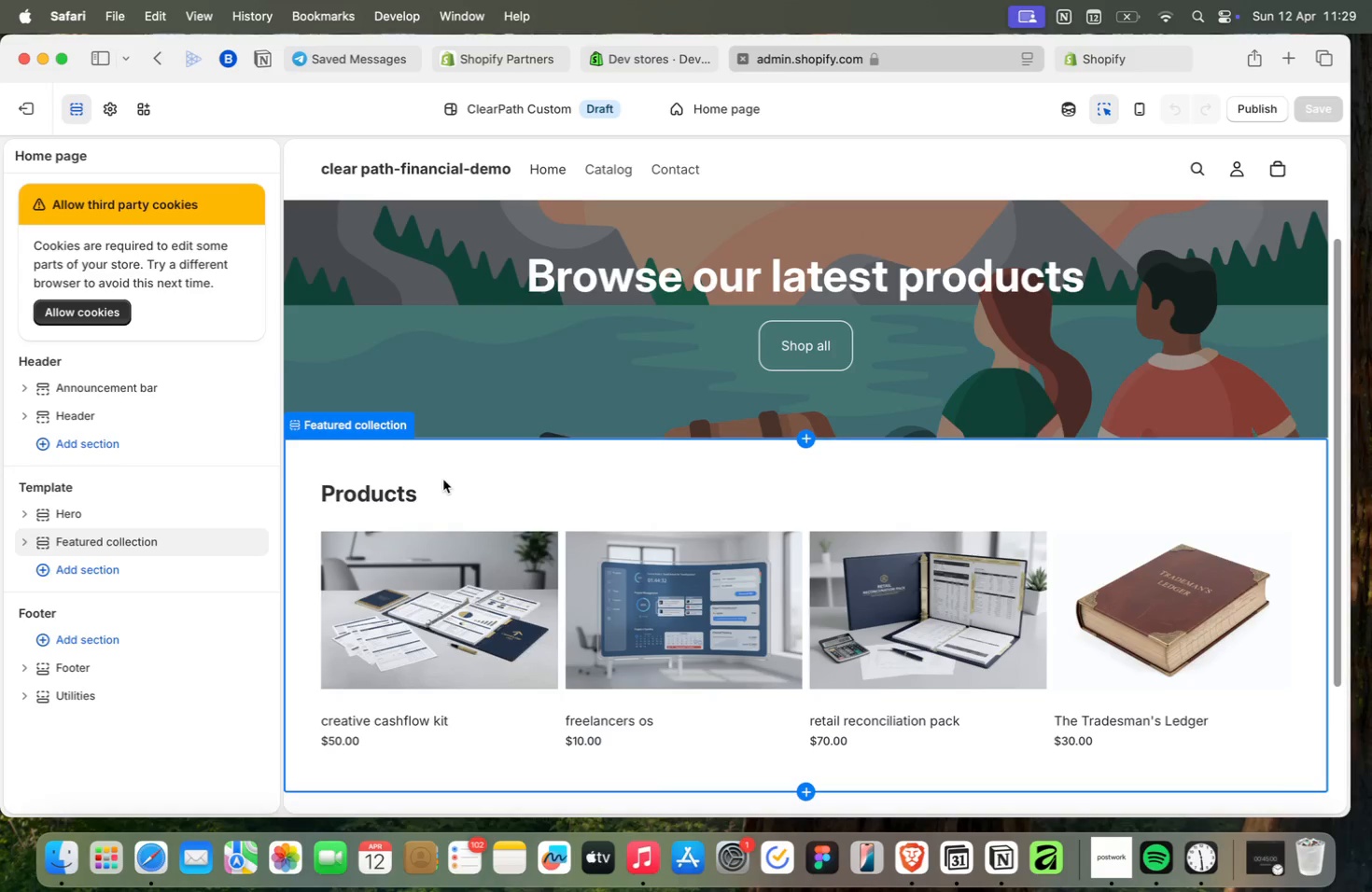 
scroll: coordinate [443, 480], scroll_direction: down, amount: 2.0
 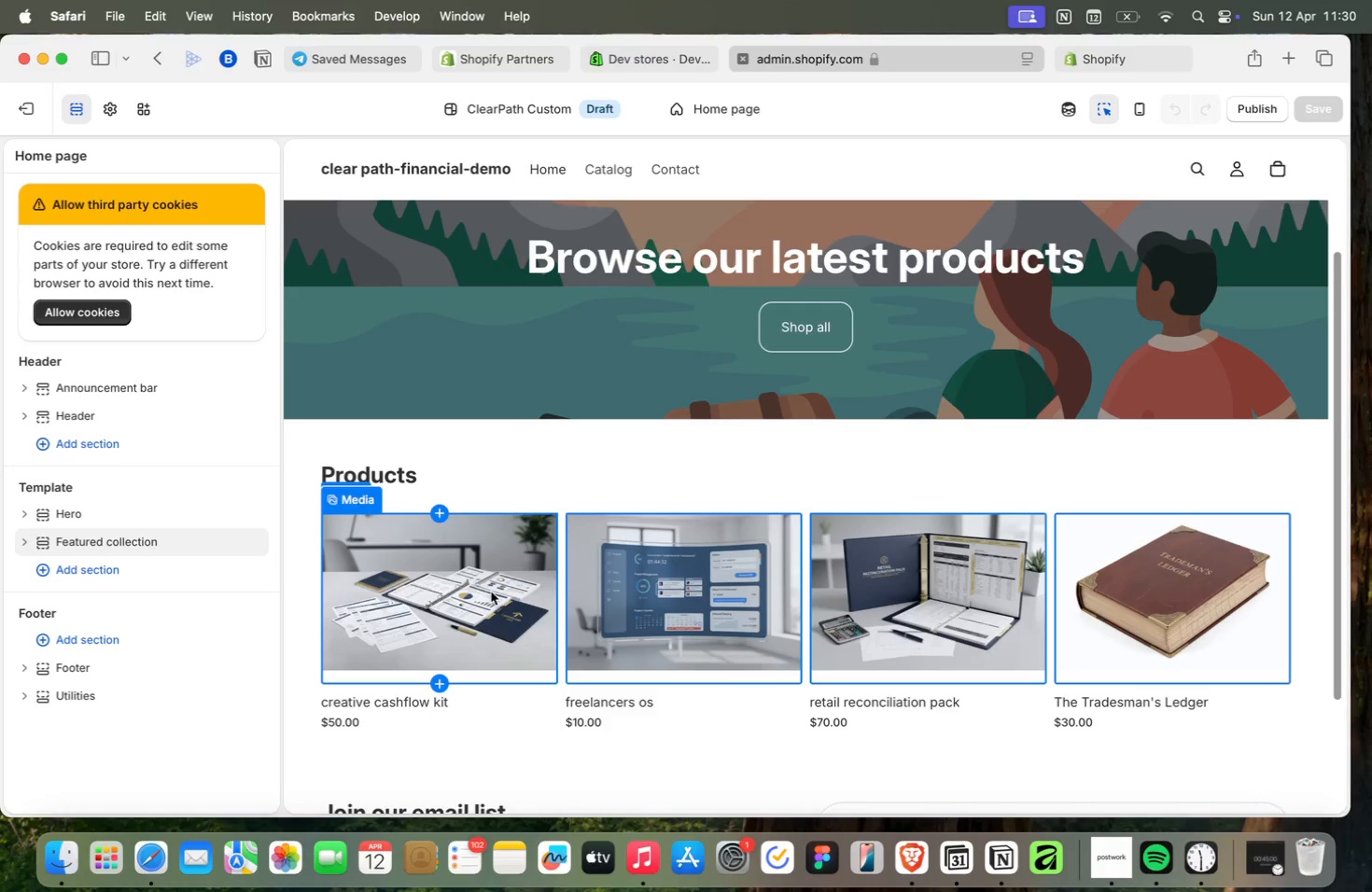 
wait(23.03)
 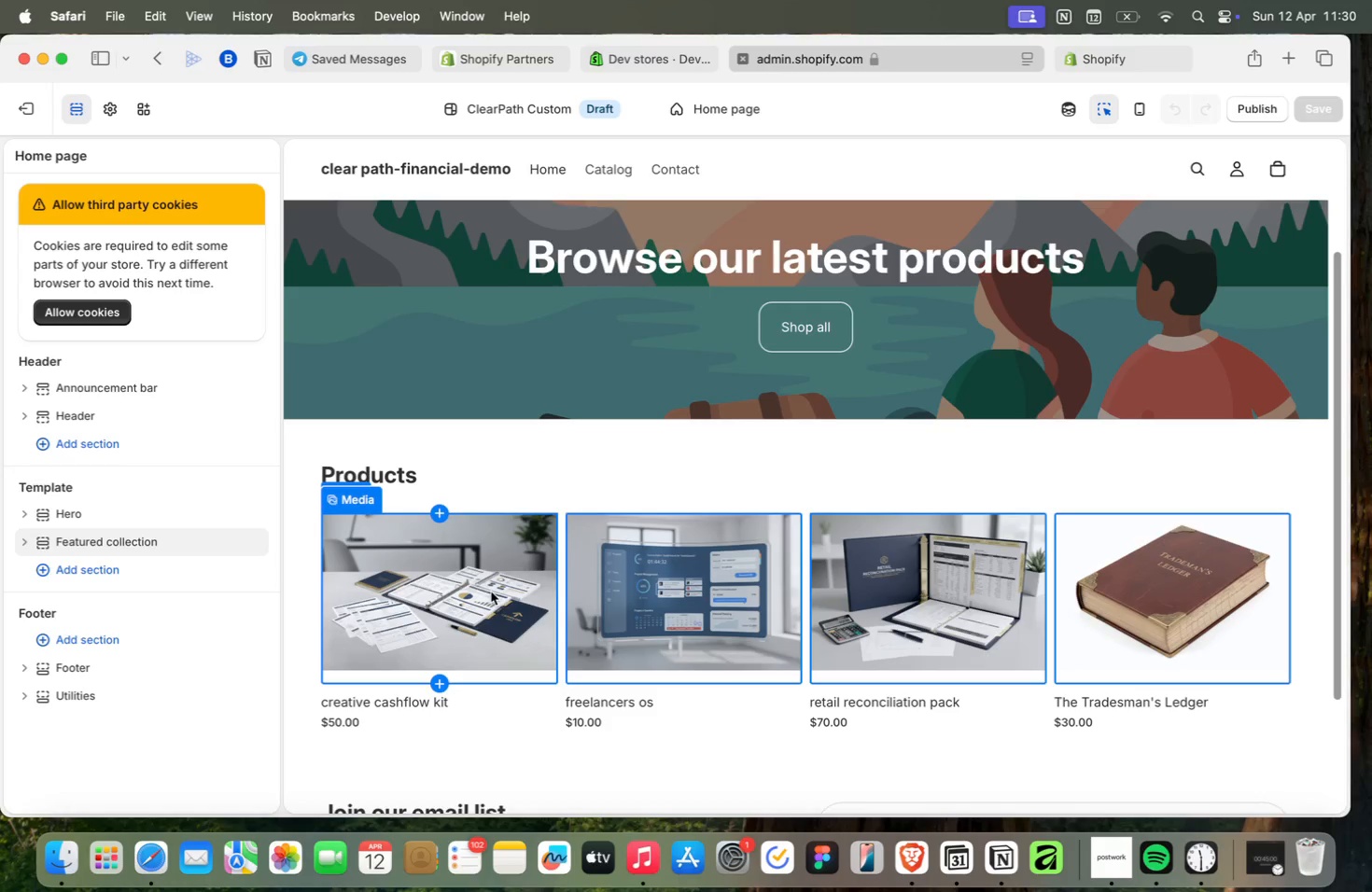 
scroll: coordinate [492, 443], scroll_direction: up, amount: 10.0
 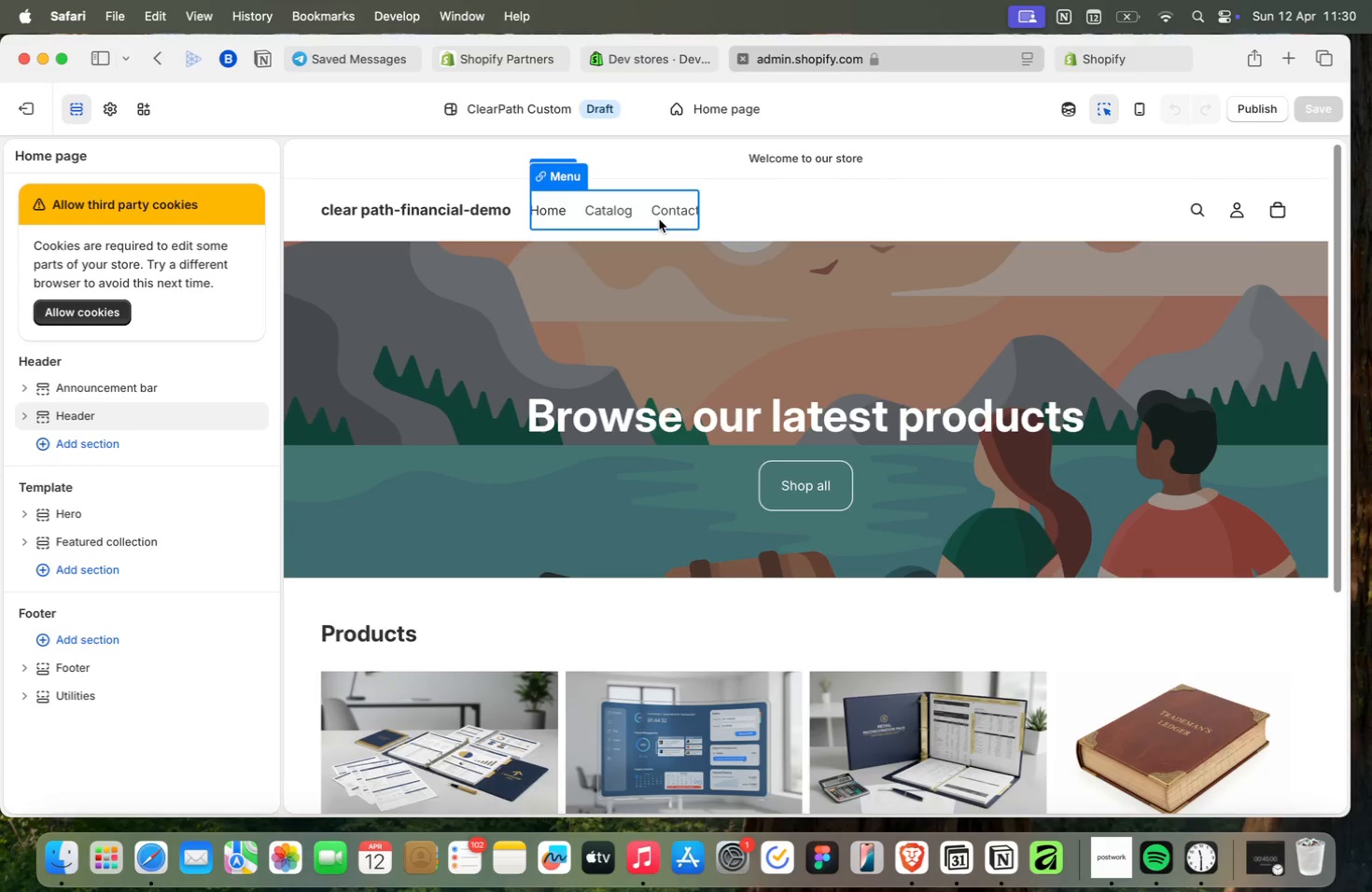 
wait(21.27)
 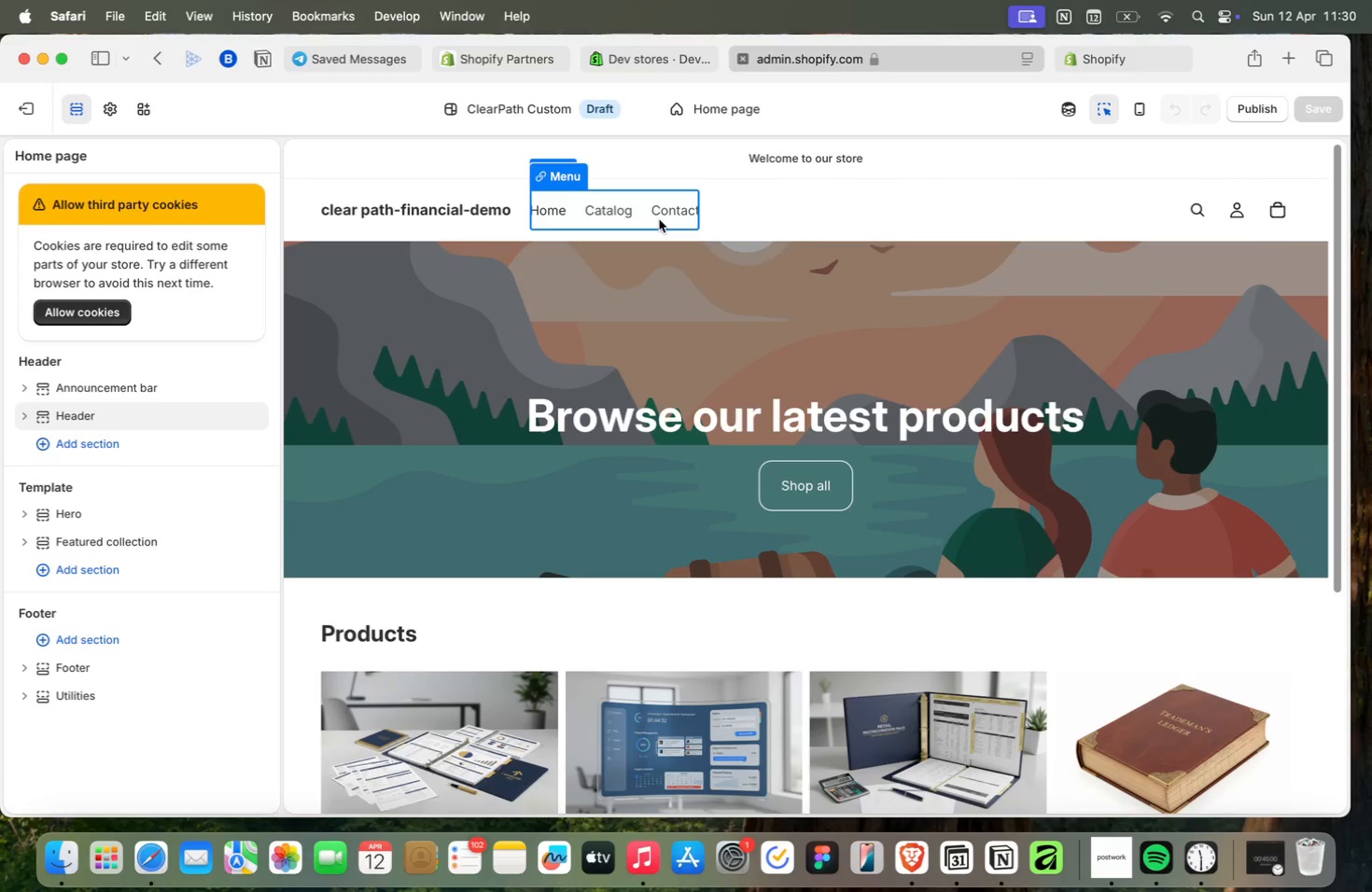 
left_click([121, 453])
 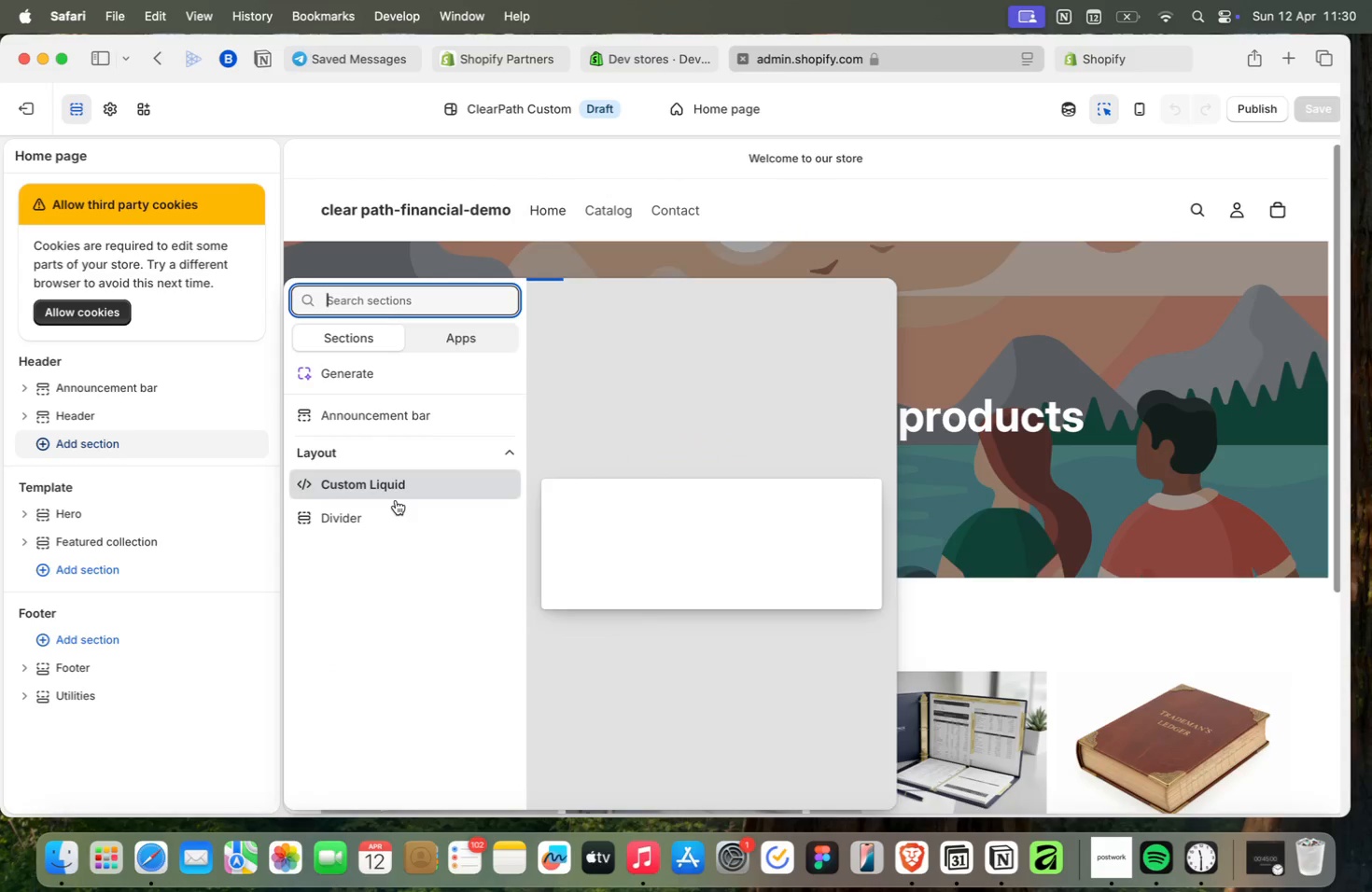 
left_click([154, 577])
 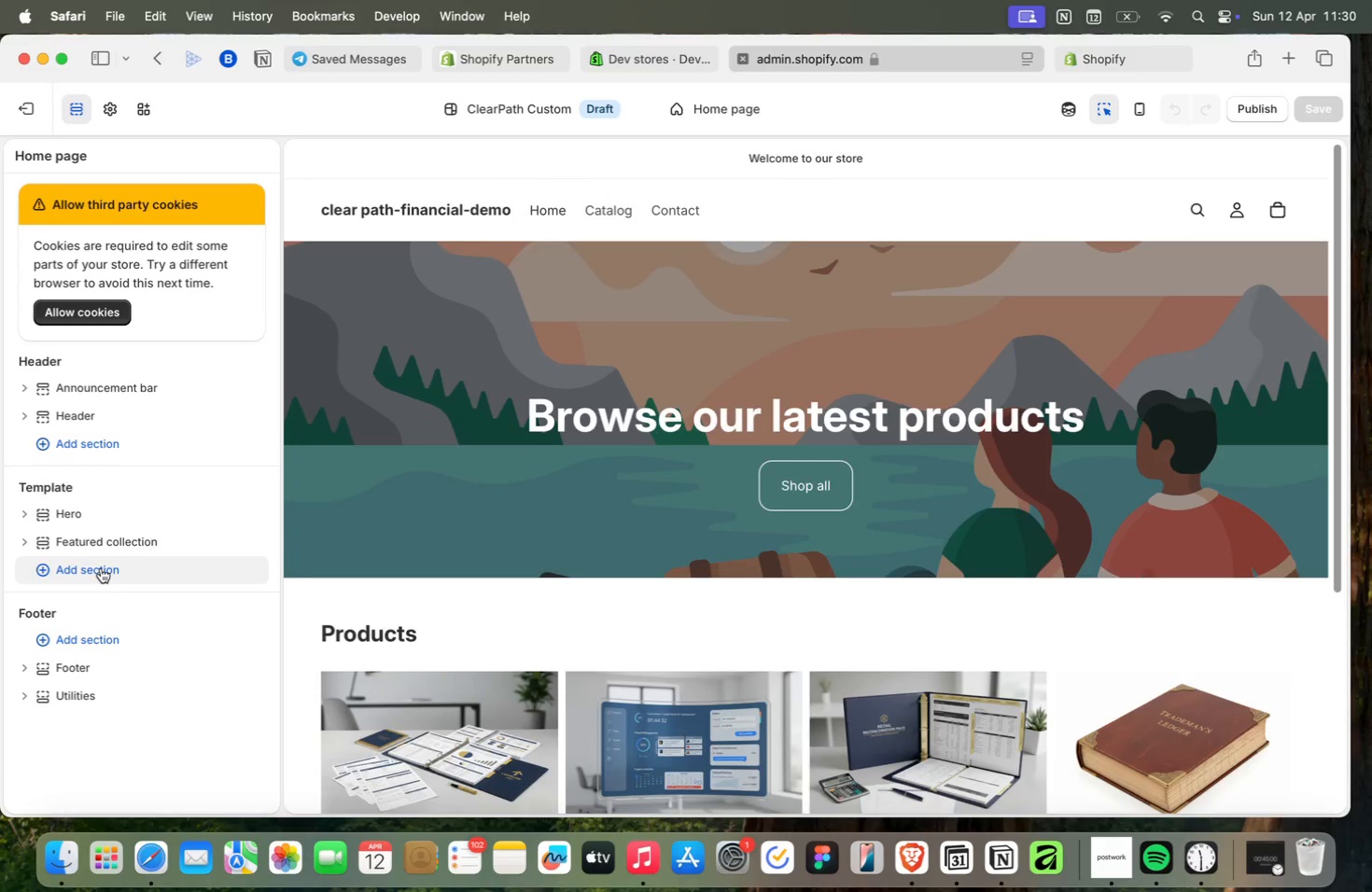 
left_click([99, 567])
 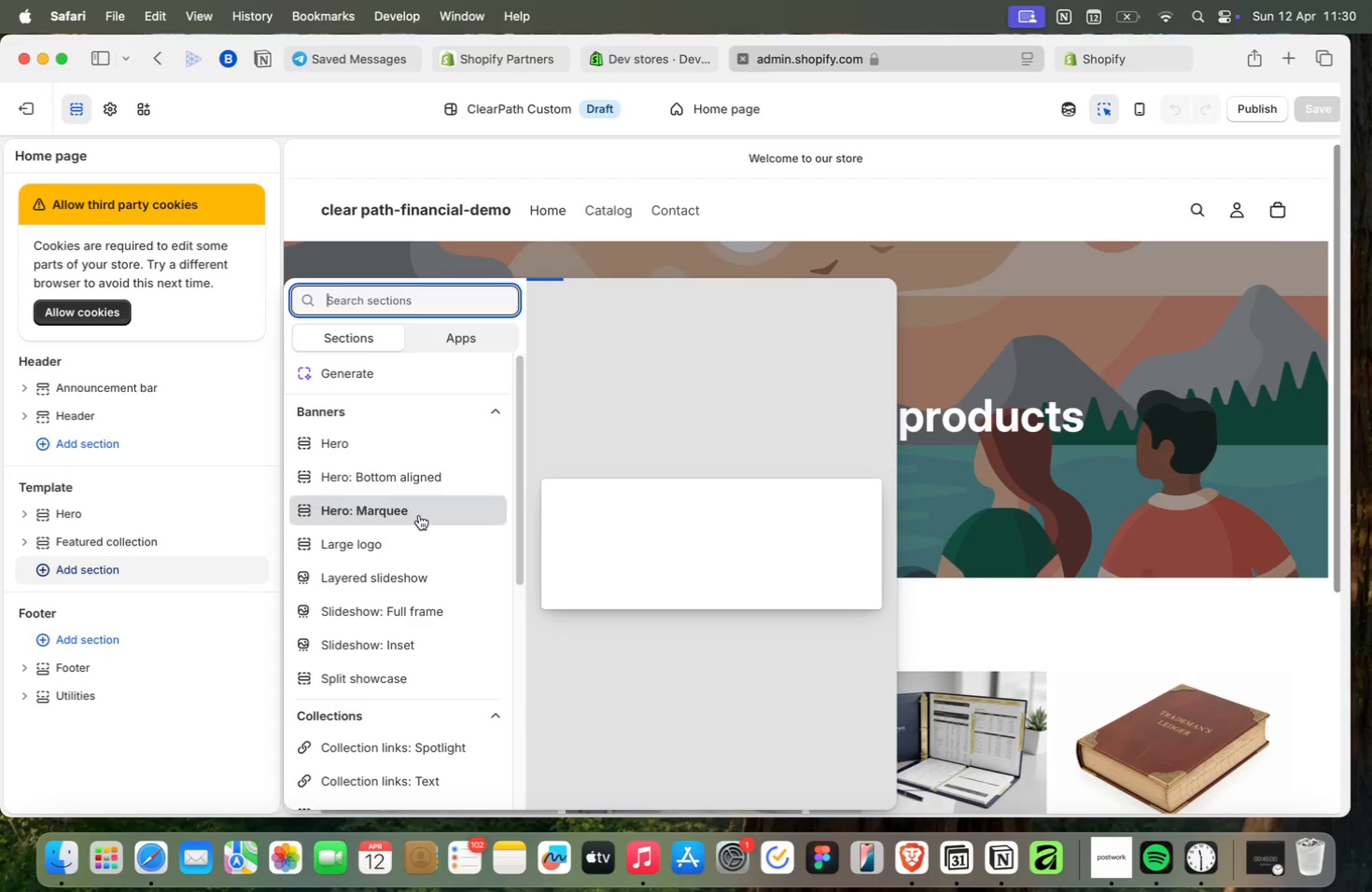 
wait(9.07)
 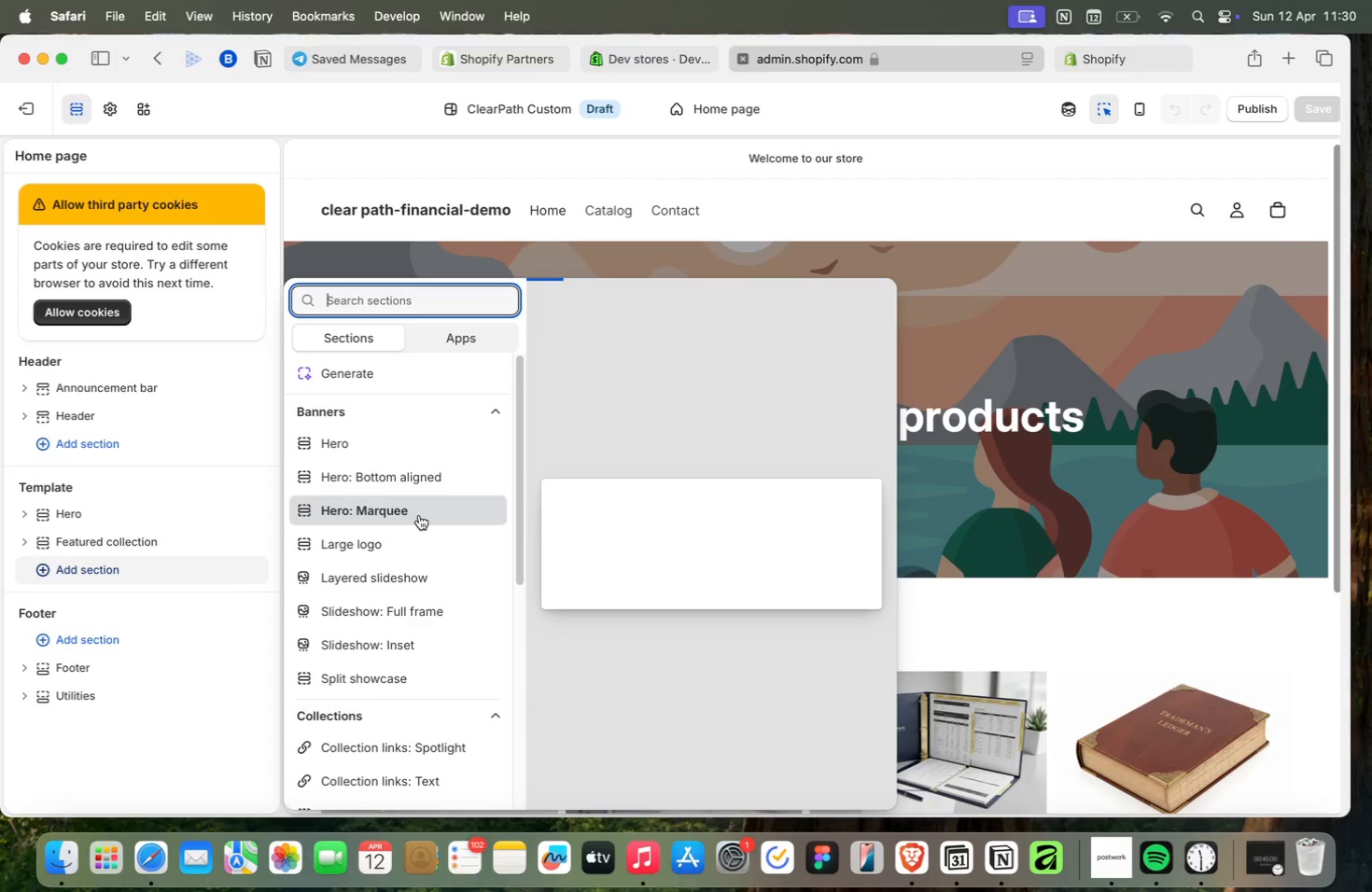 
scroll: coordinate [419, 515], scroll_direction: down, amount: 25.0
 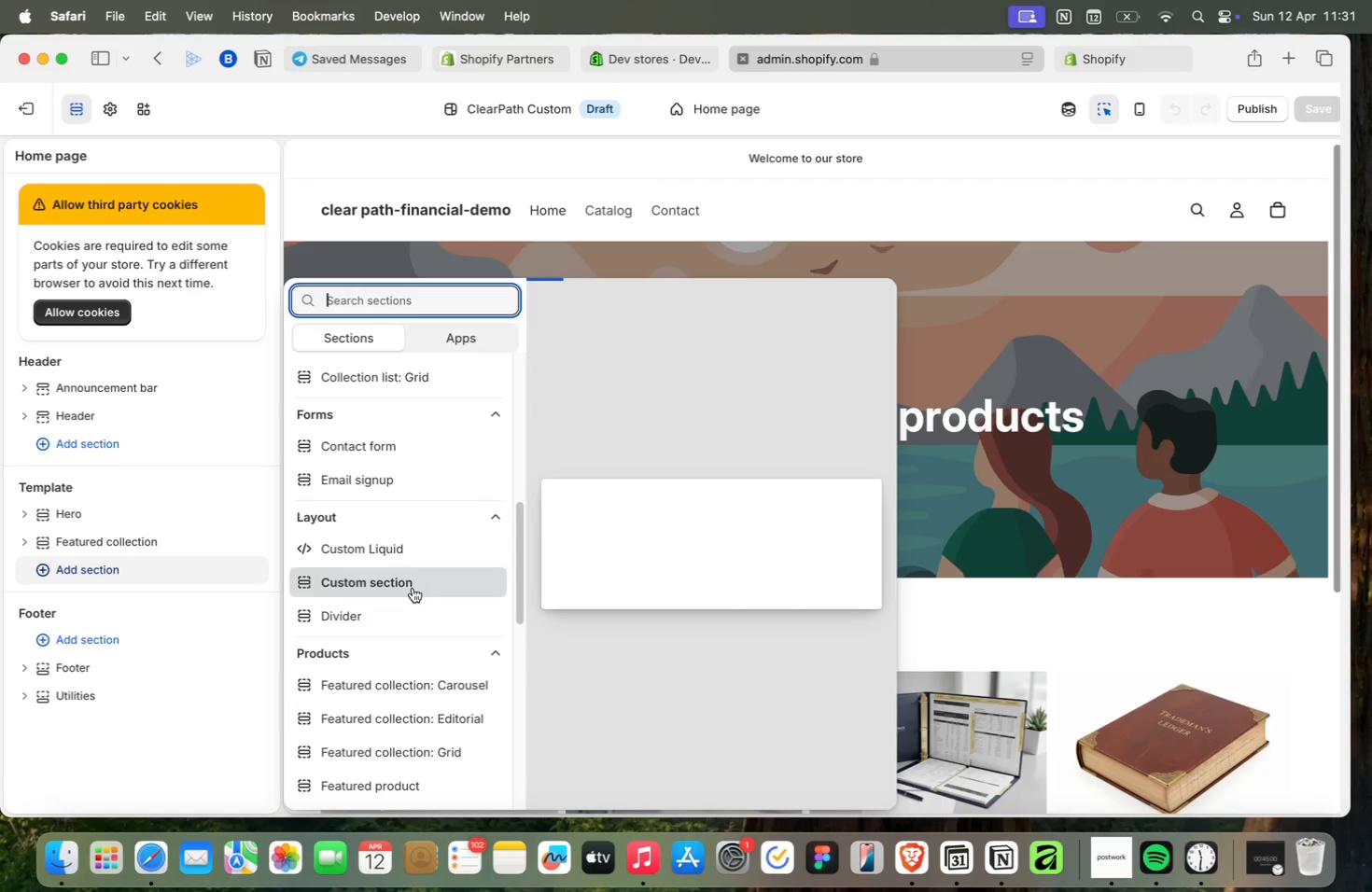 
left_click([413, 588])
 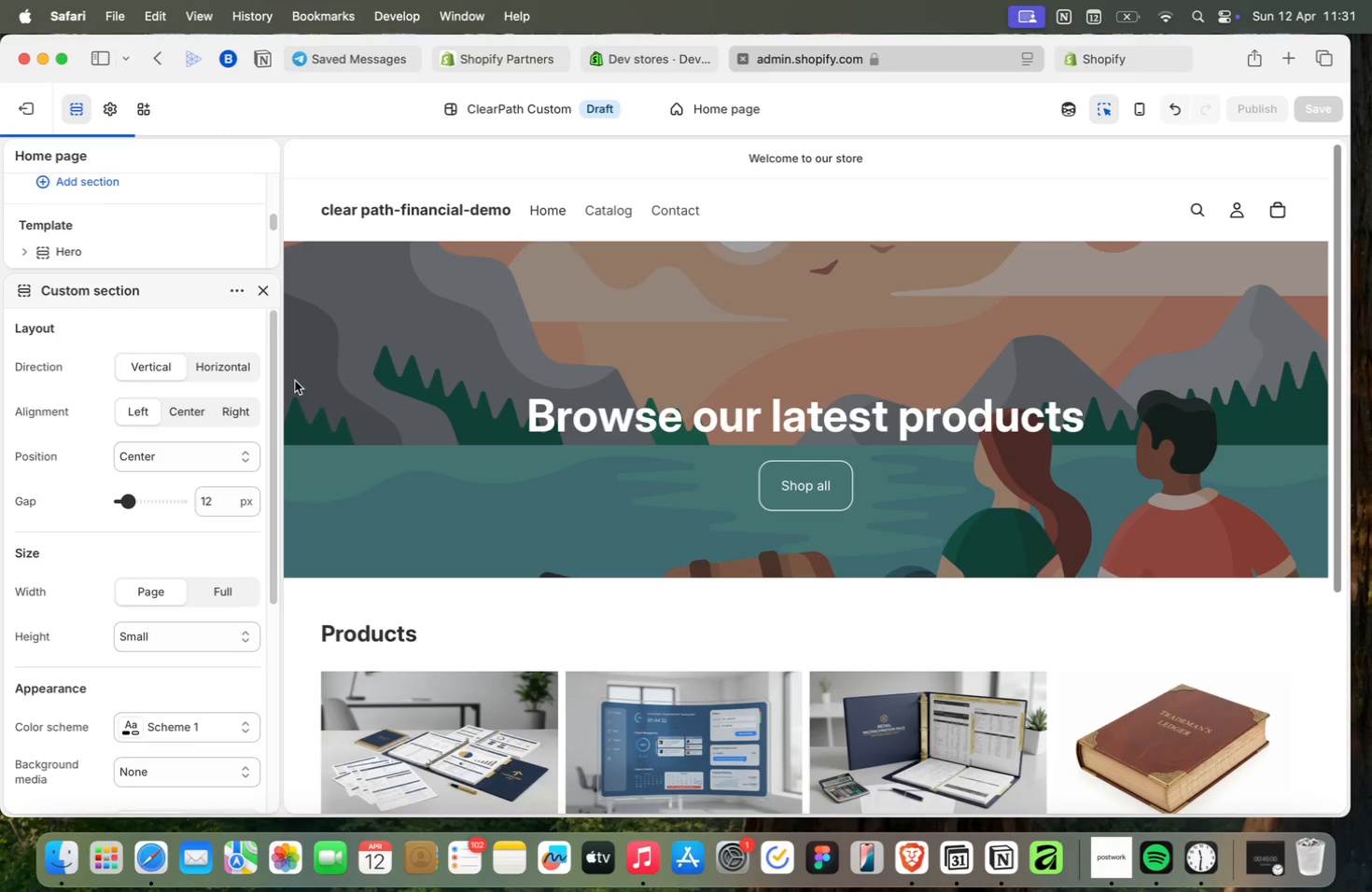 
left_click([263, 281])
 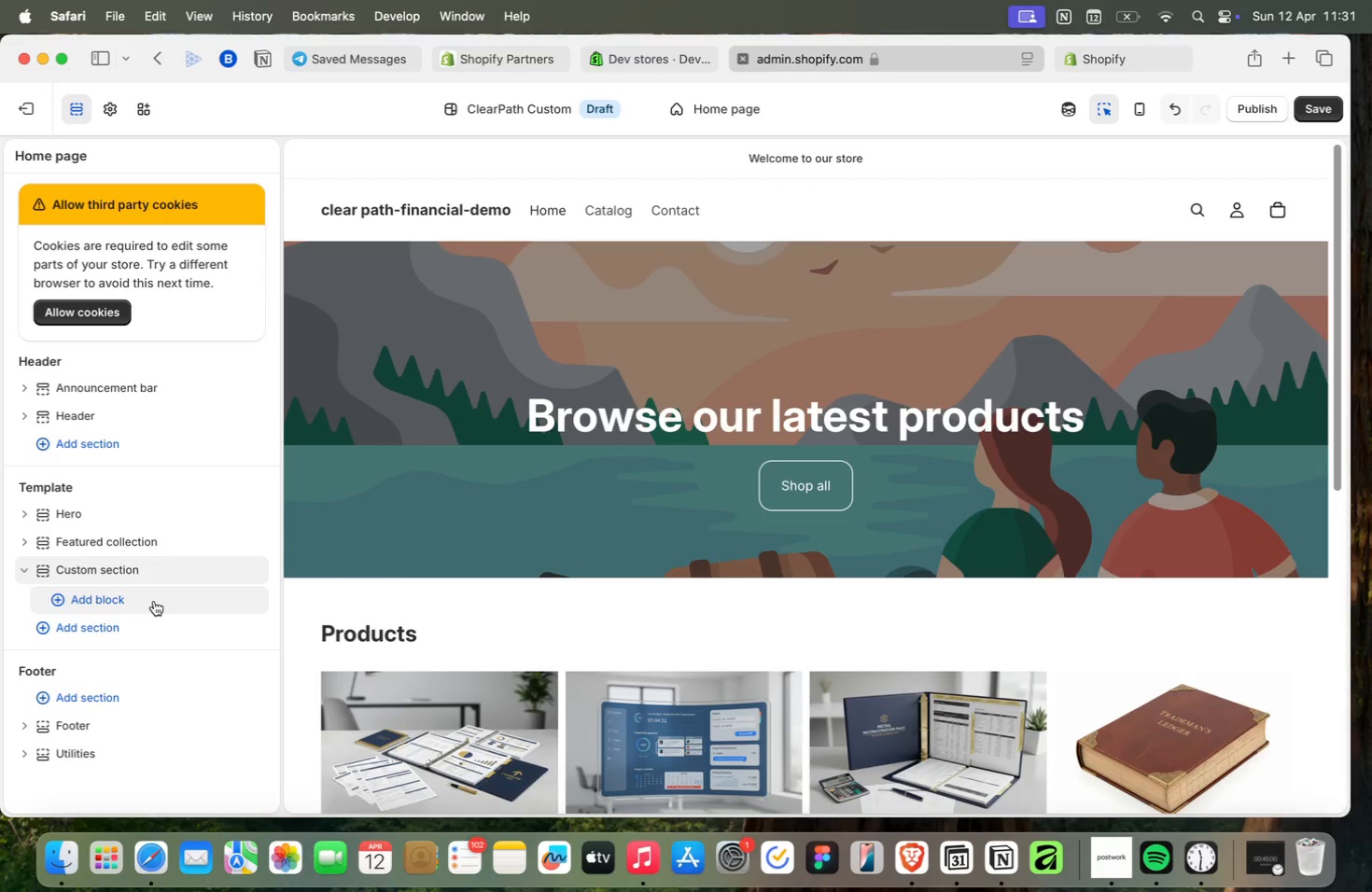 
wait(6.73)
 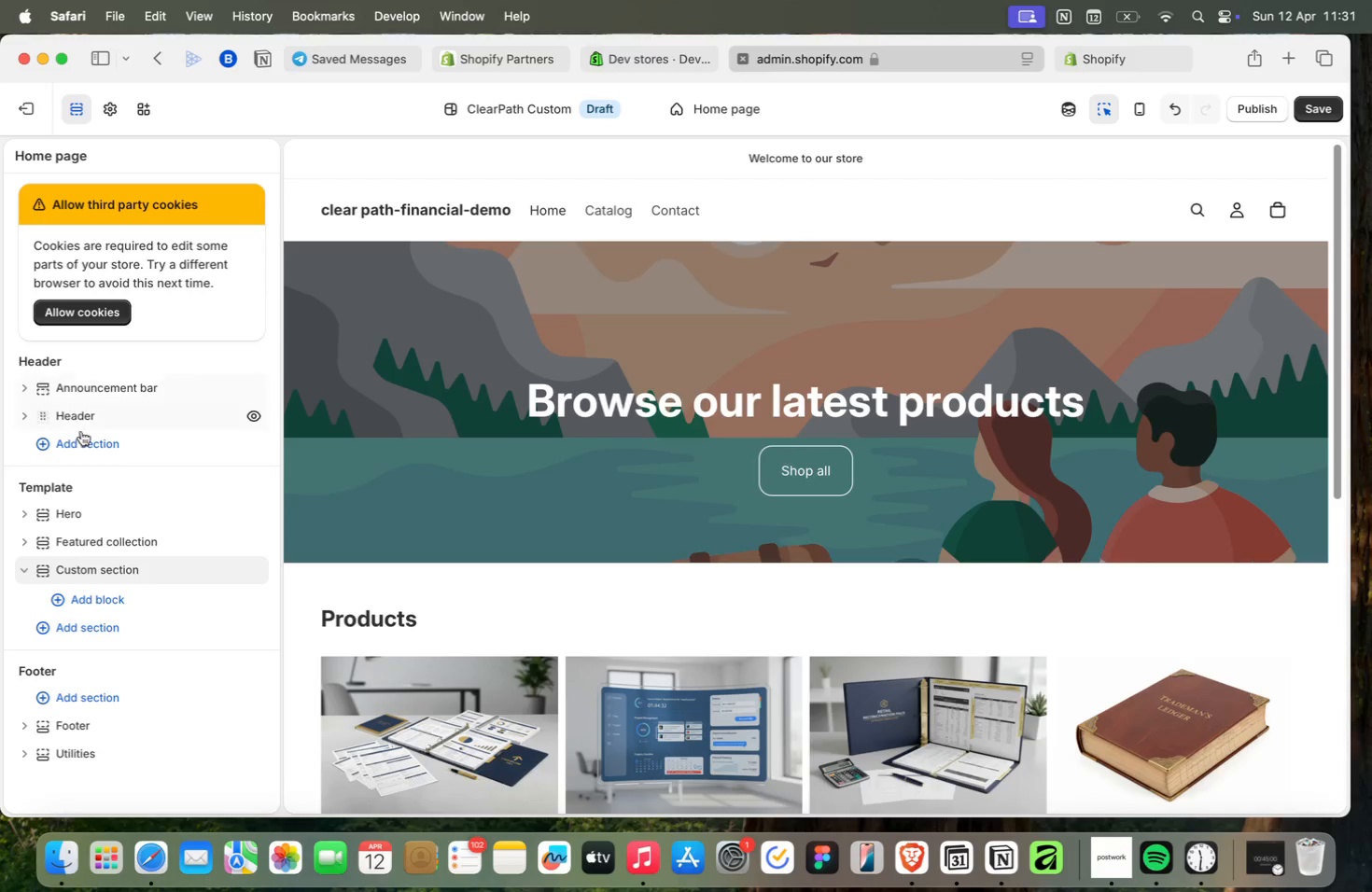 
scroll: coordinate [550, 551], scroll_direction: down, amount: 11.0
 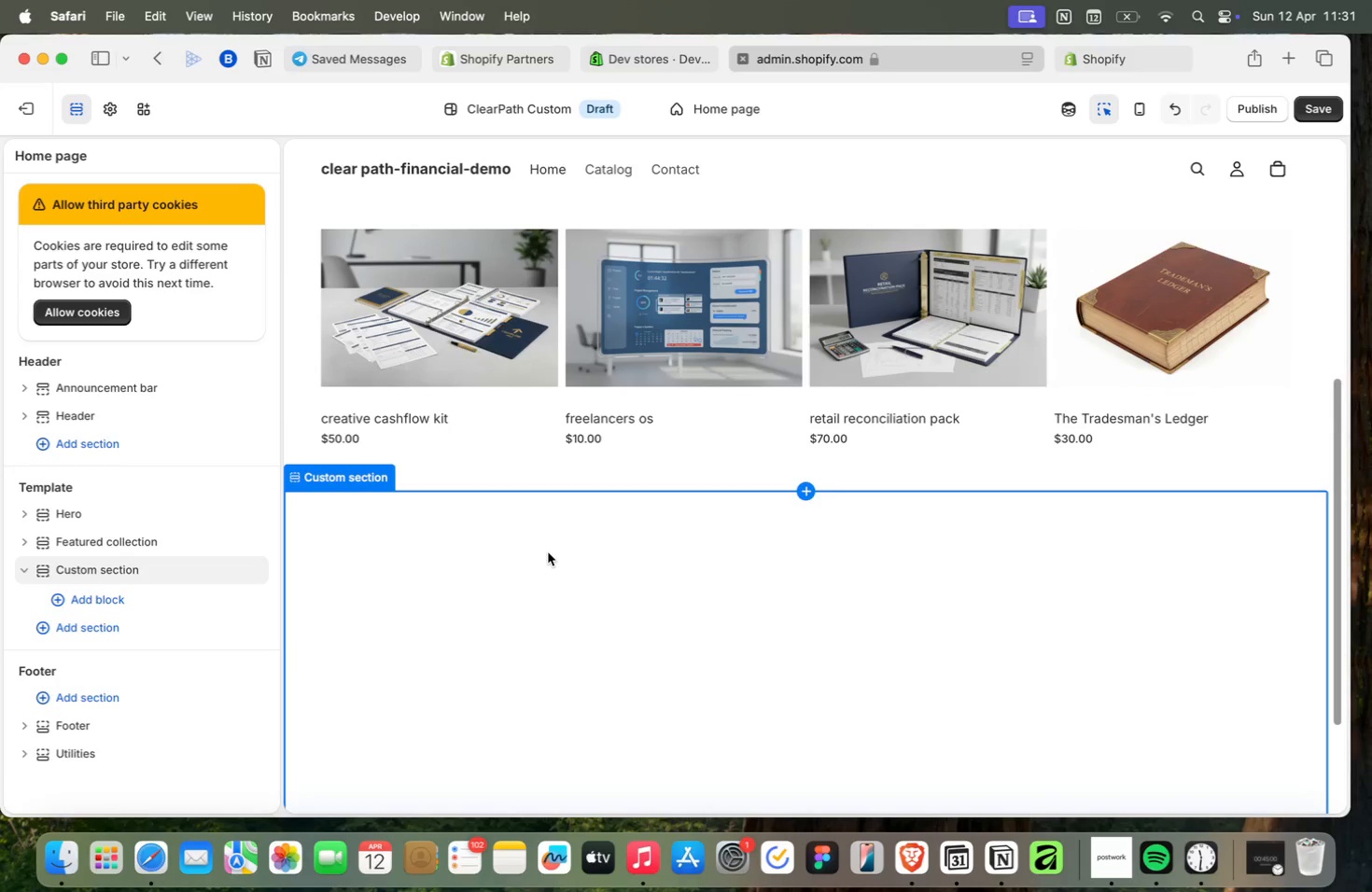 
wait(10.71)
 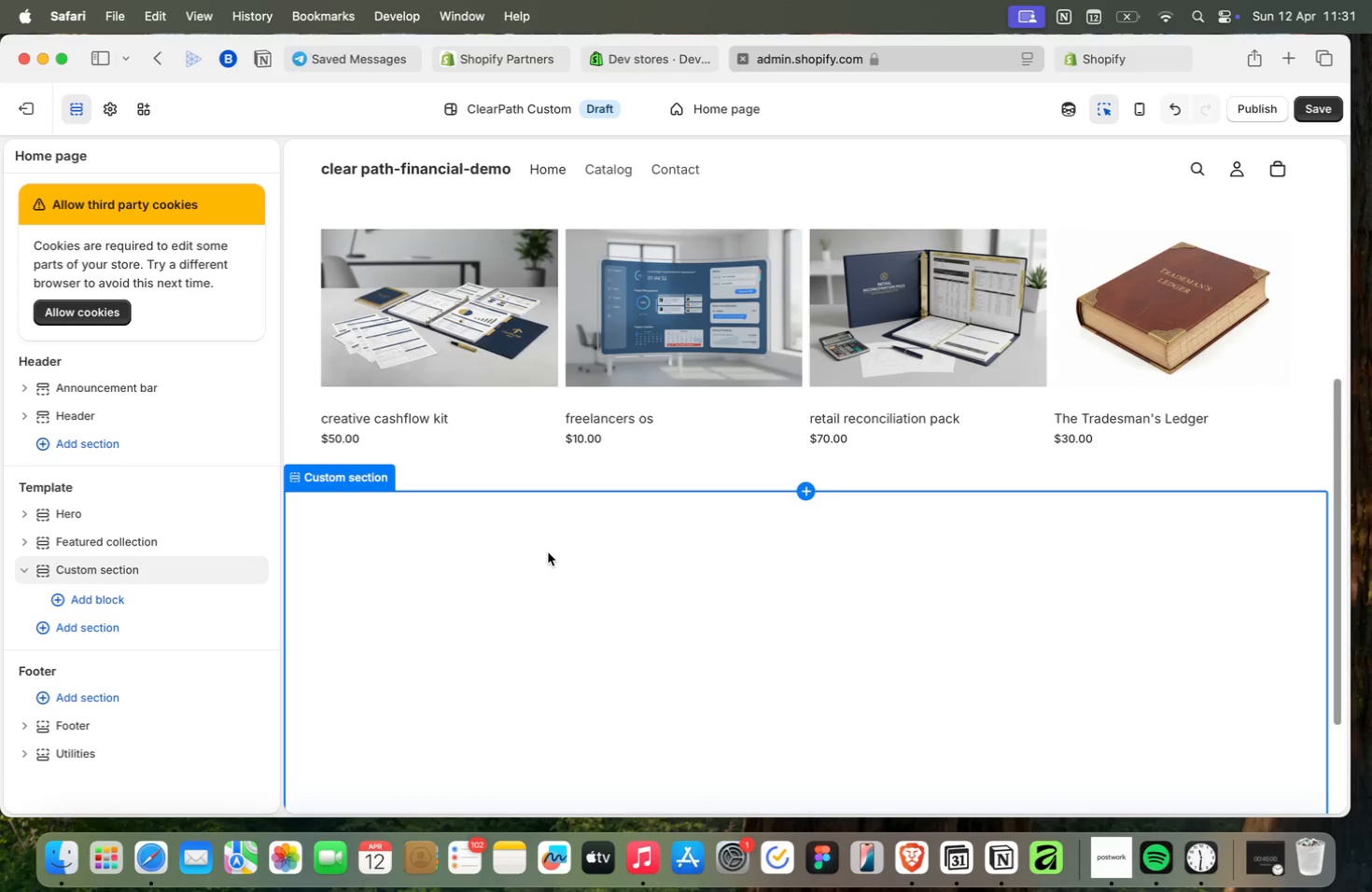 
left_click([635, 107])
 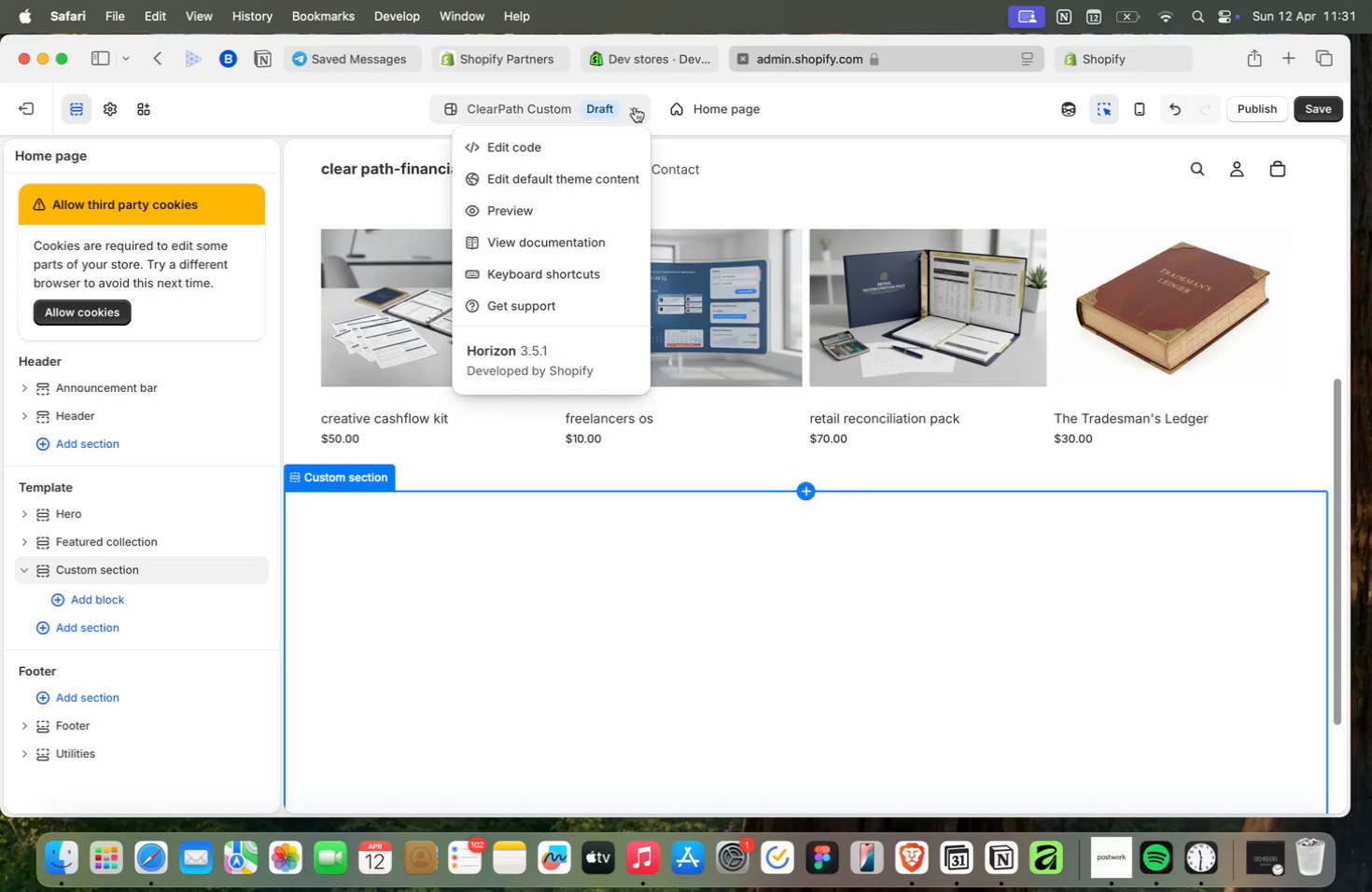 
wait(7.84)
 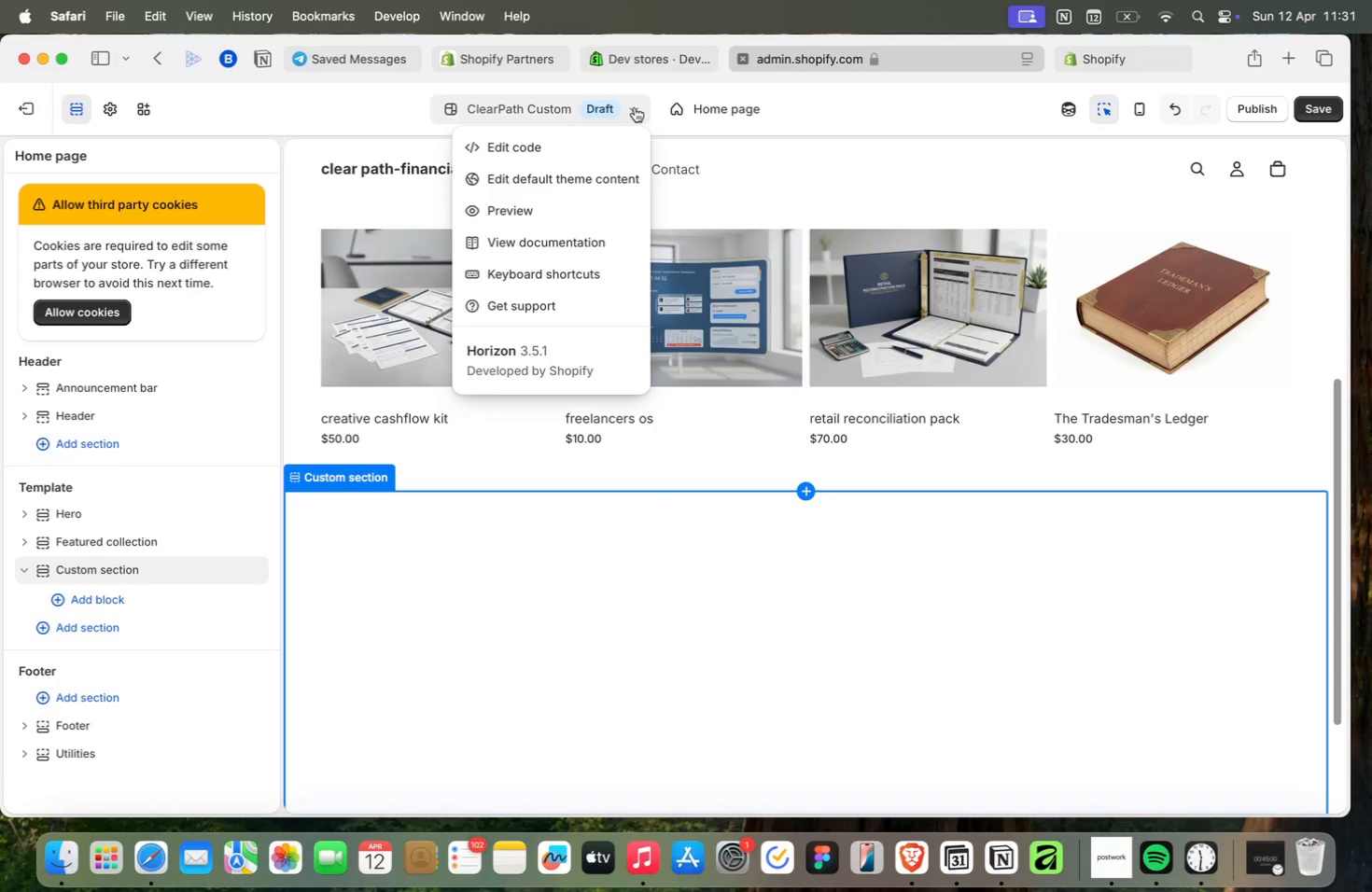 
left_click([1103, 58])
 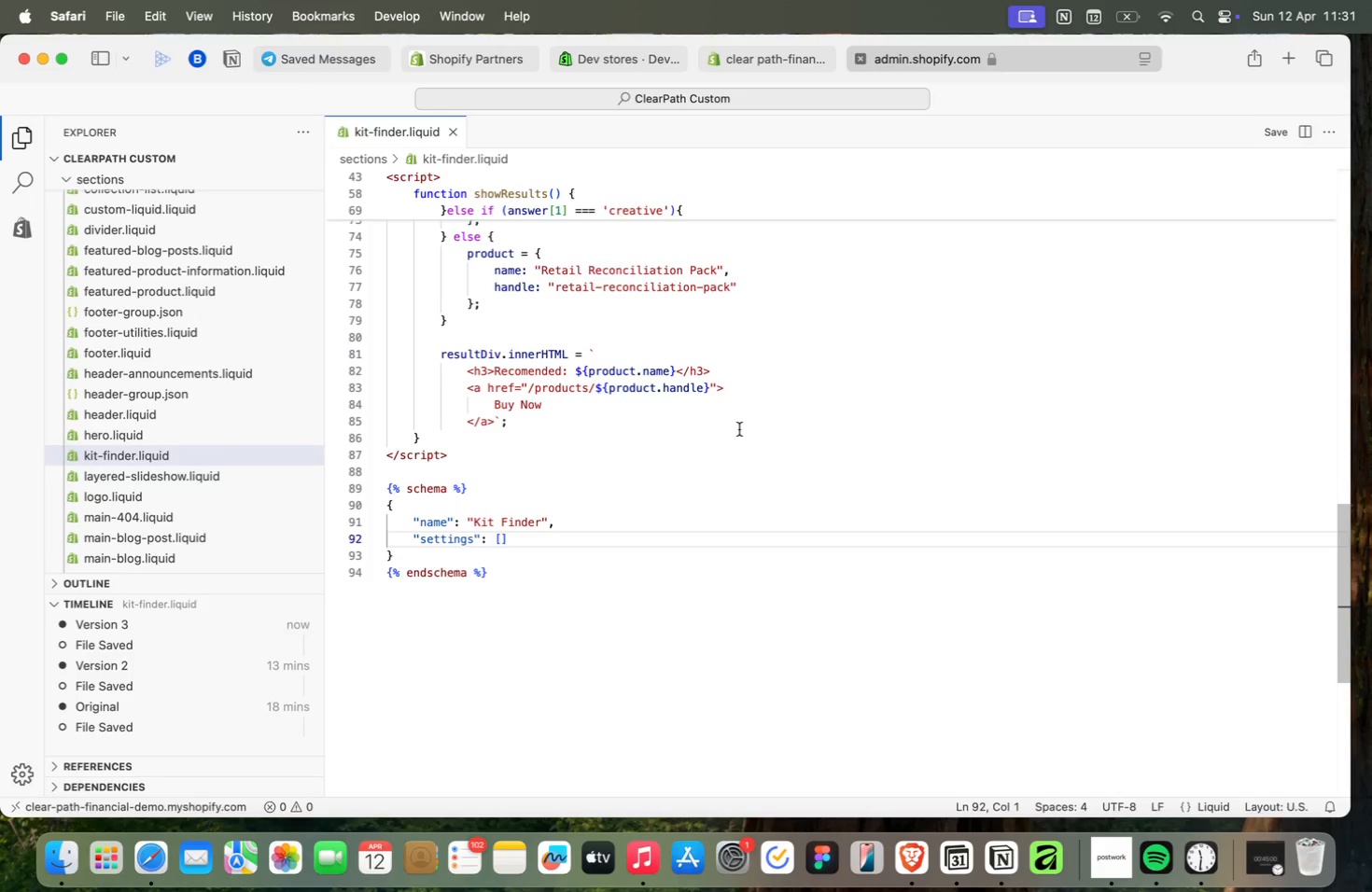 
scroll: coordinate [738, 431], scroll_direction: up, amount: 42.0
 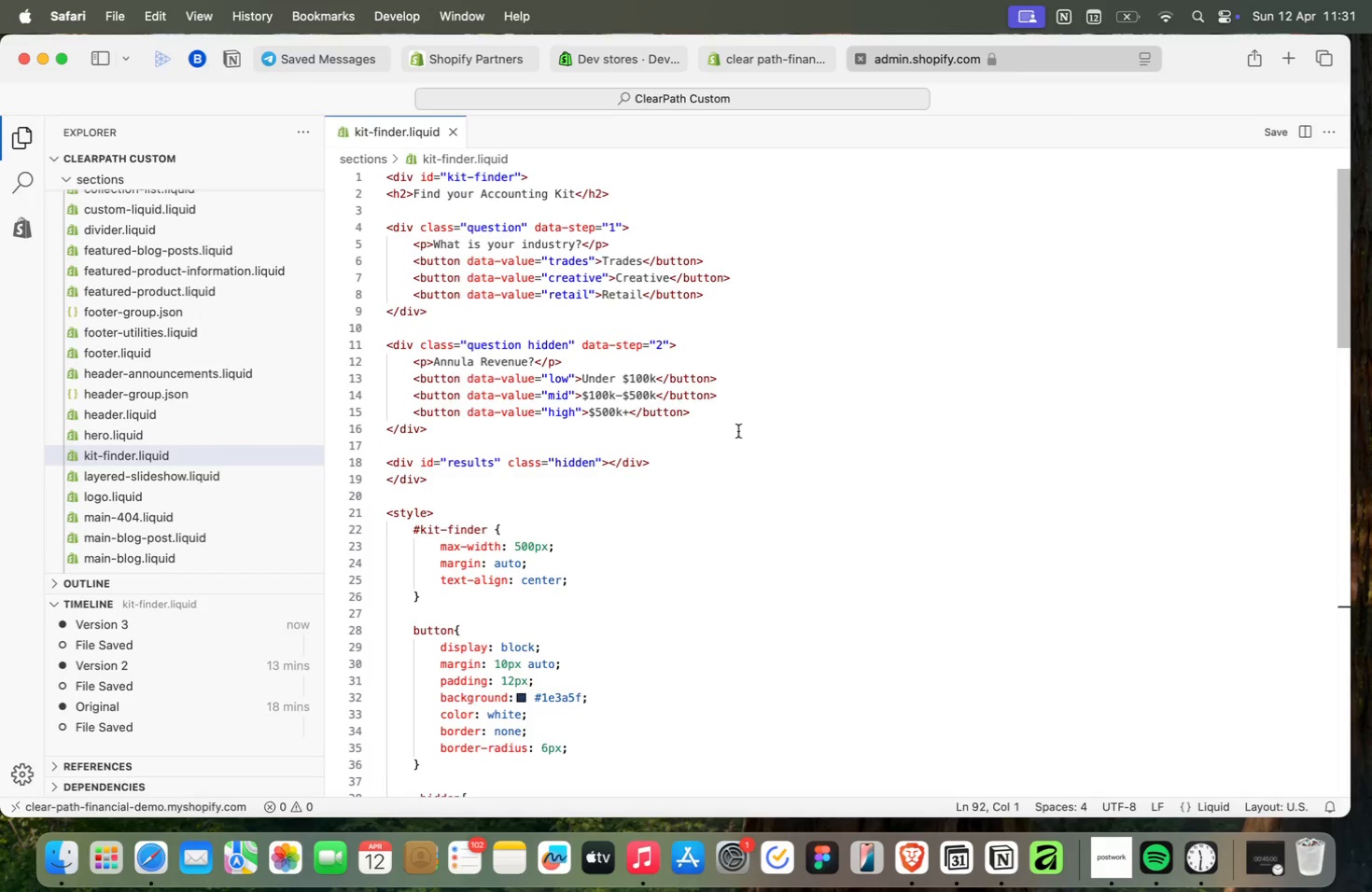 
wait(5.45)
 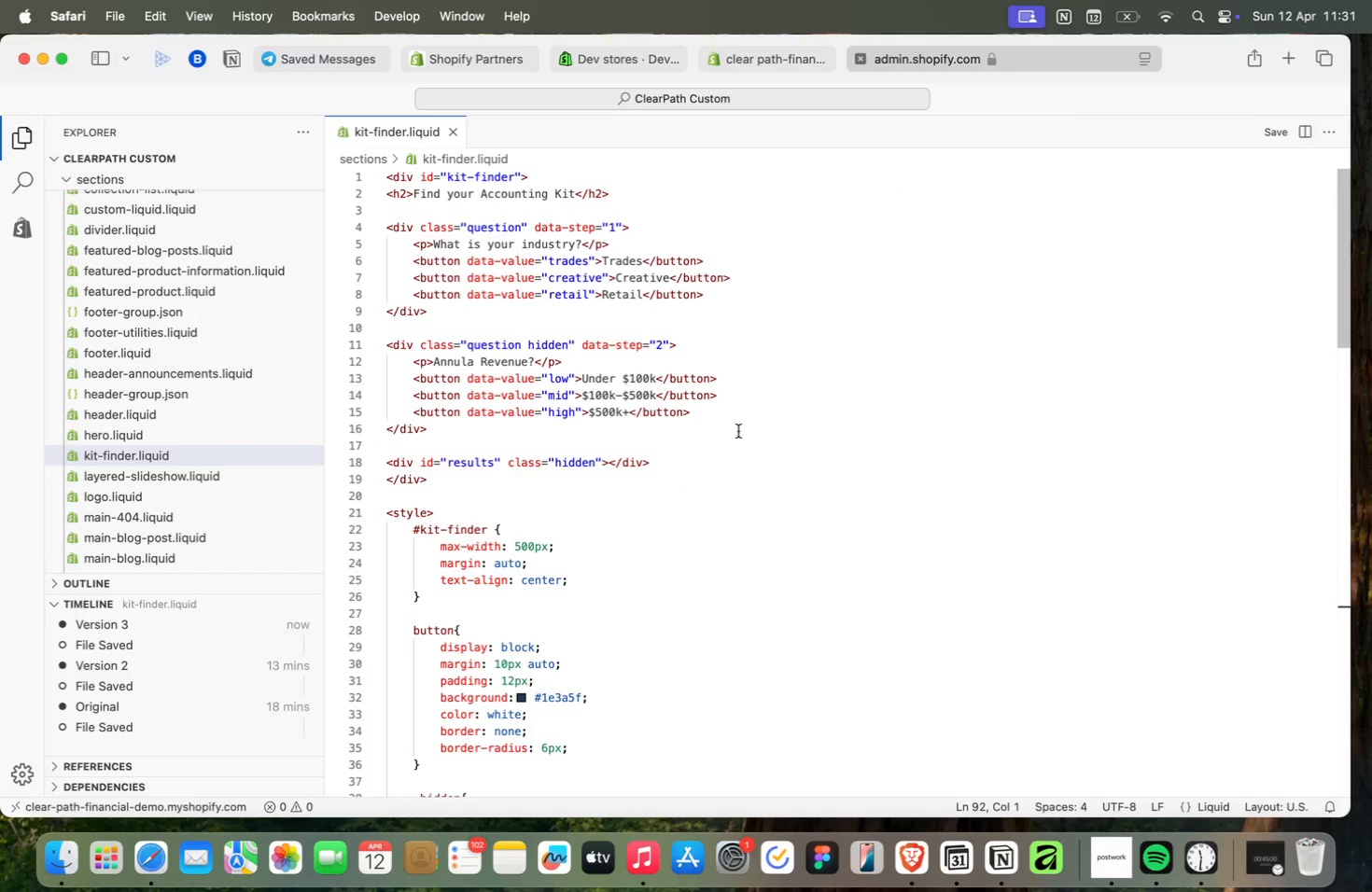 
key(Meta+Tab)
 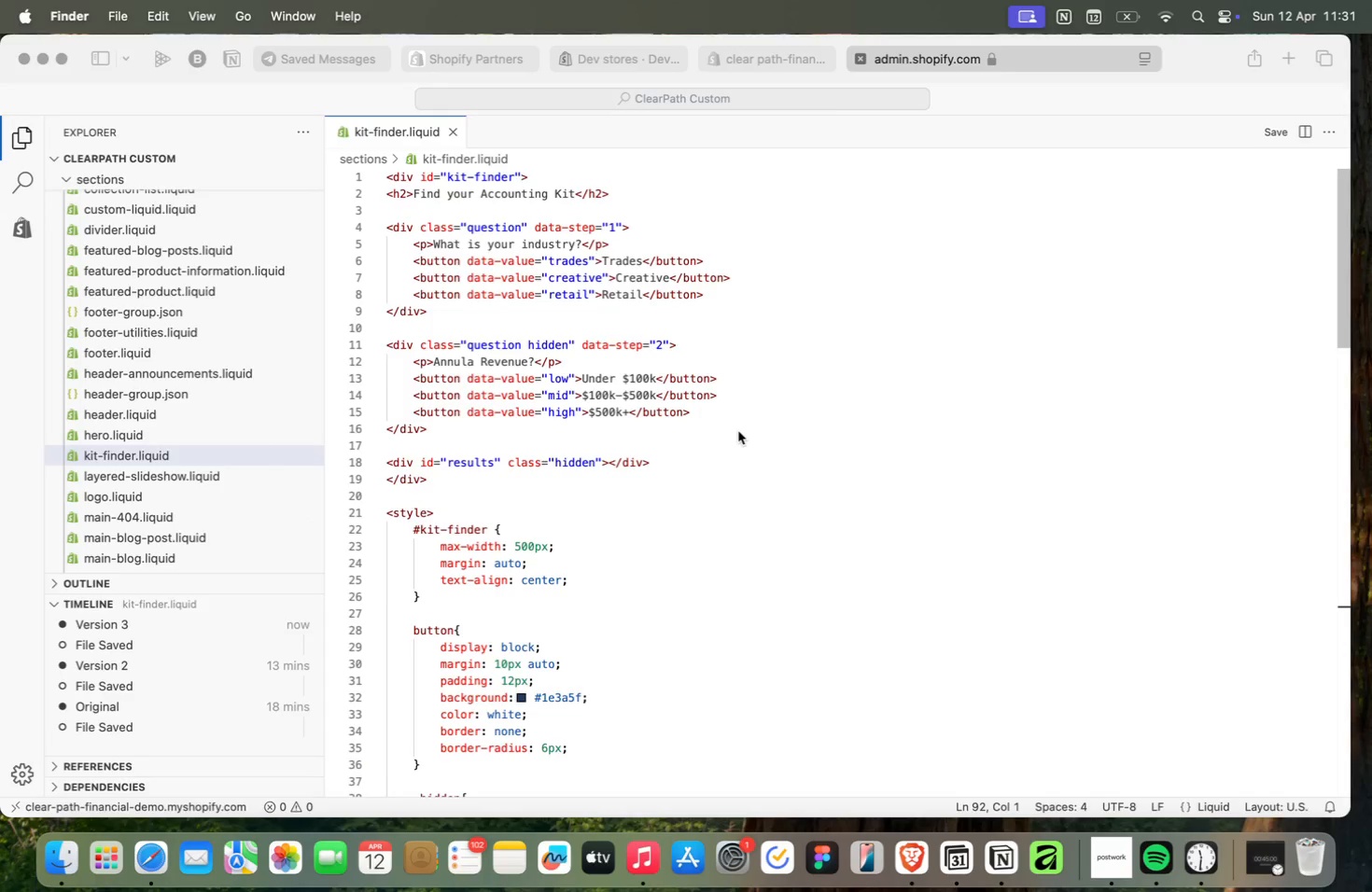 
key(Meta+Tab)
 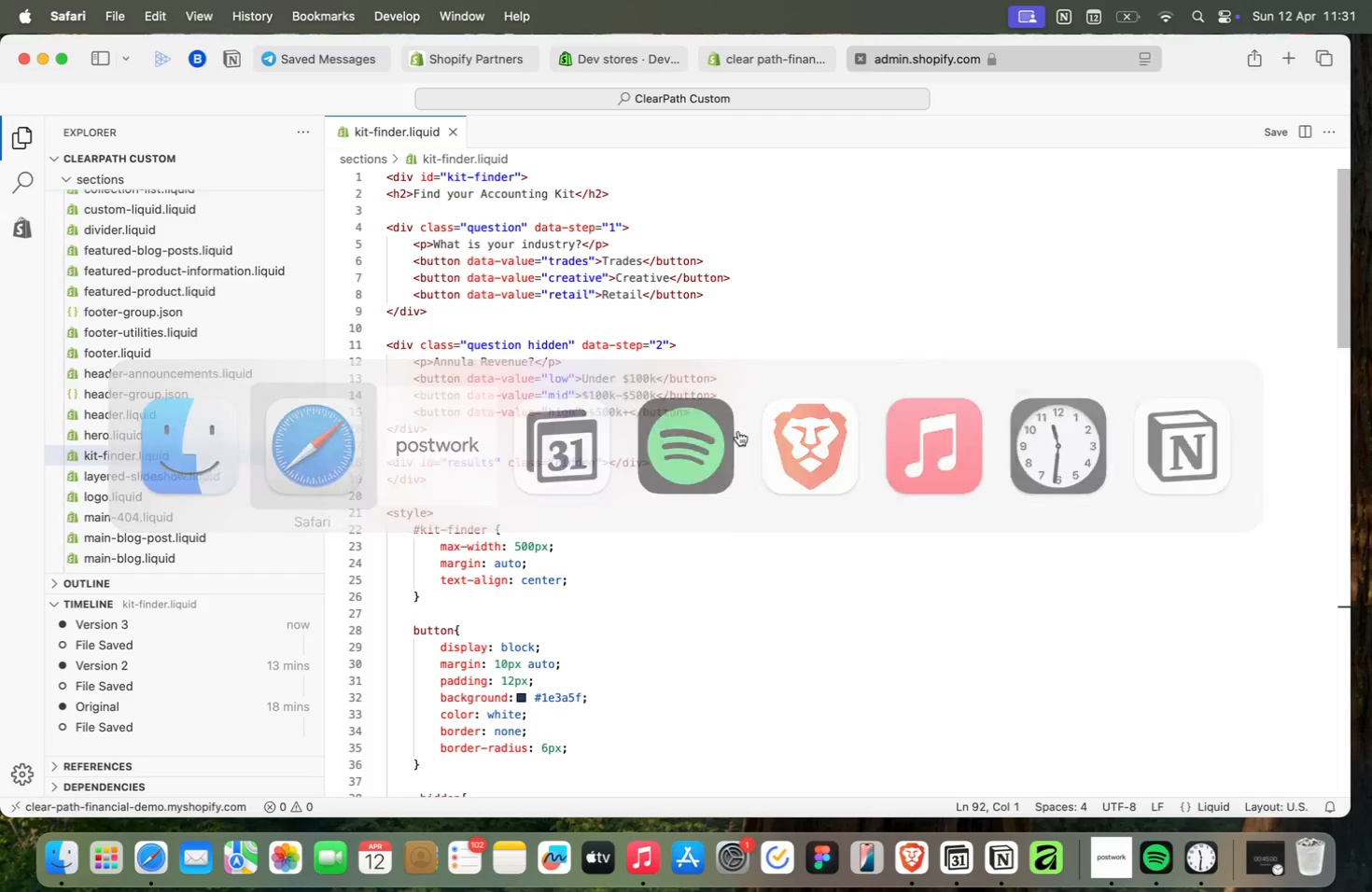 
key(Meta+Tab)
 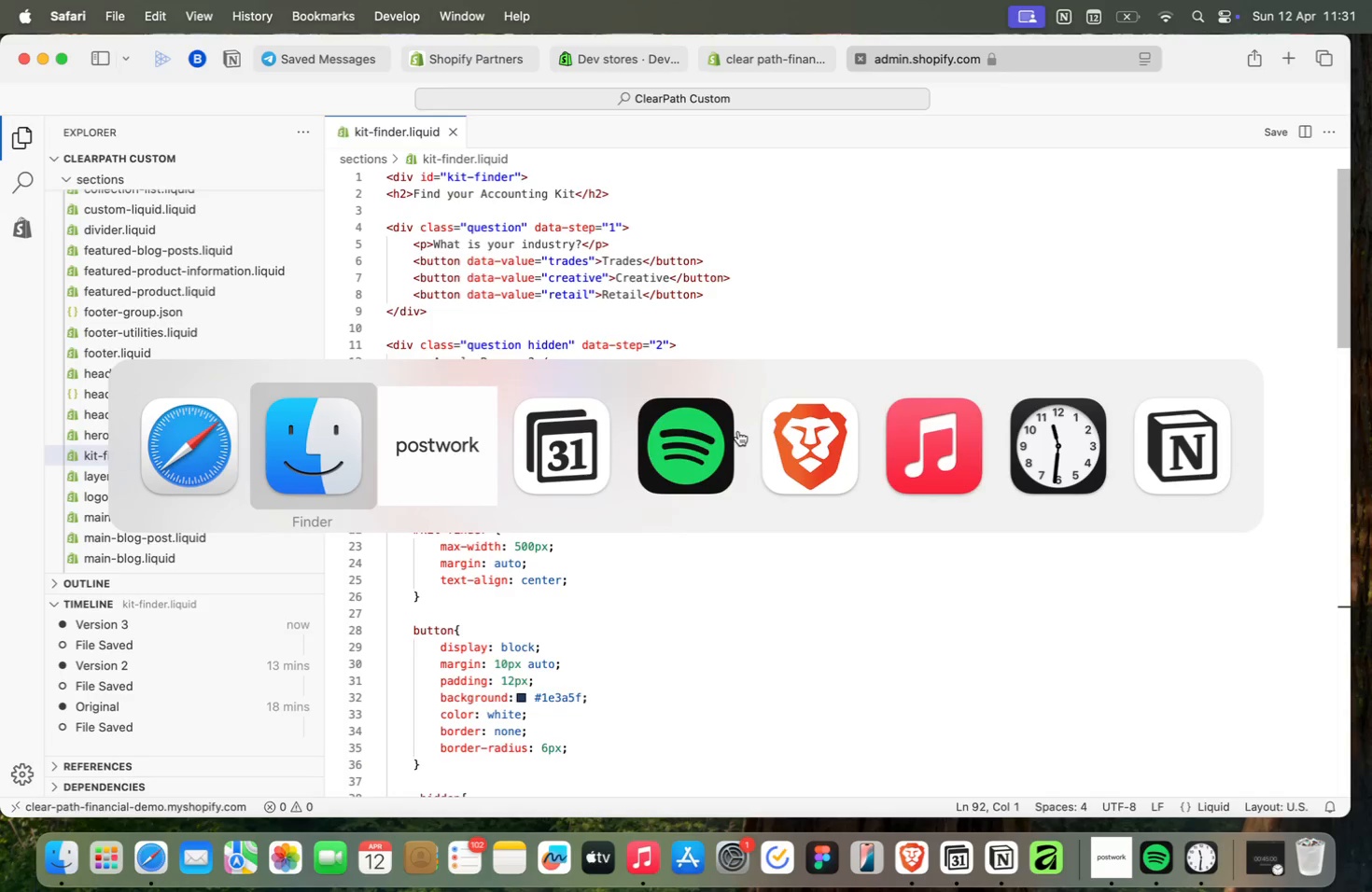 
key(Meta+Tab)